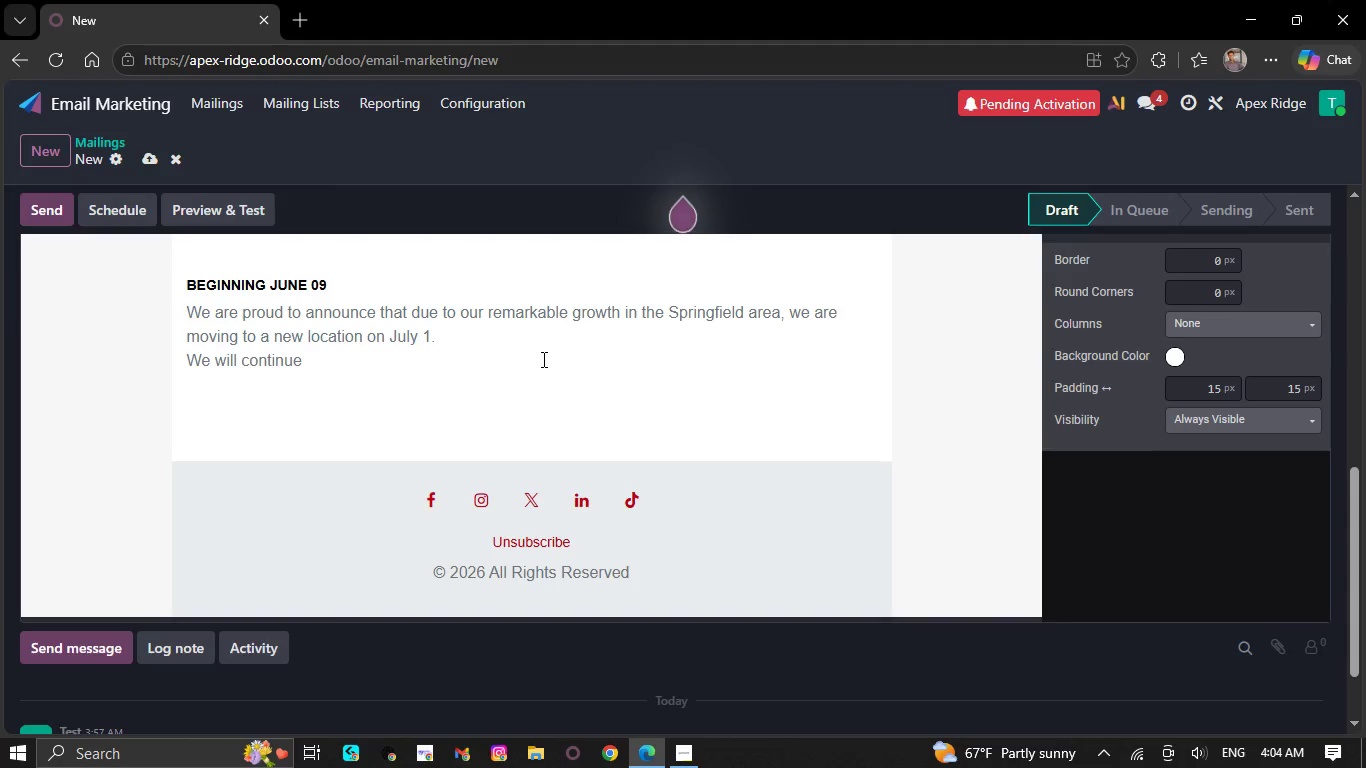 
key(Backspace)
 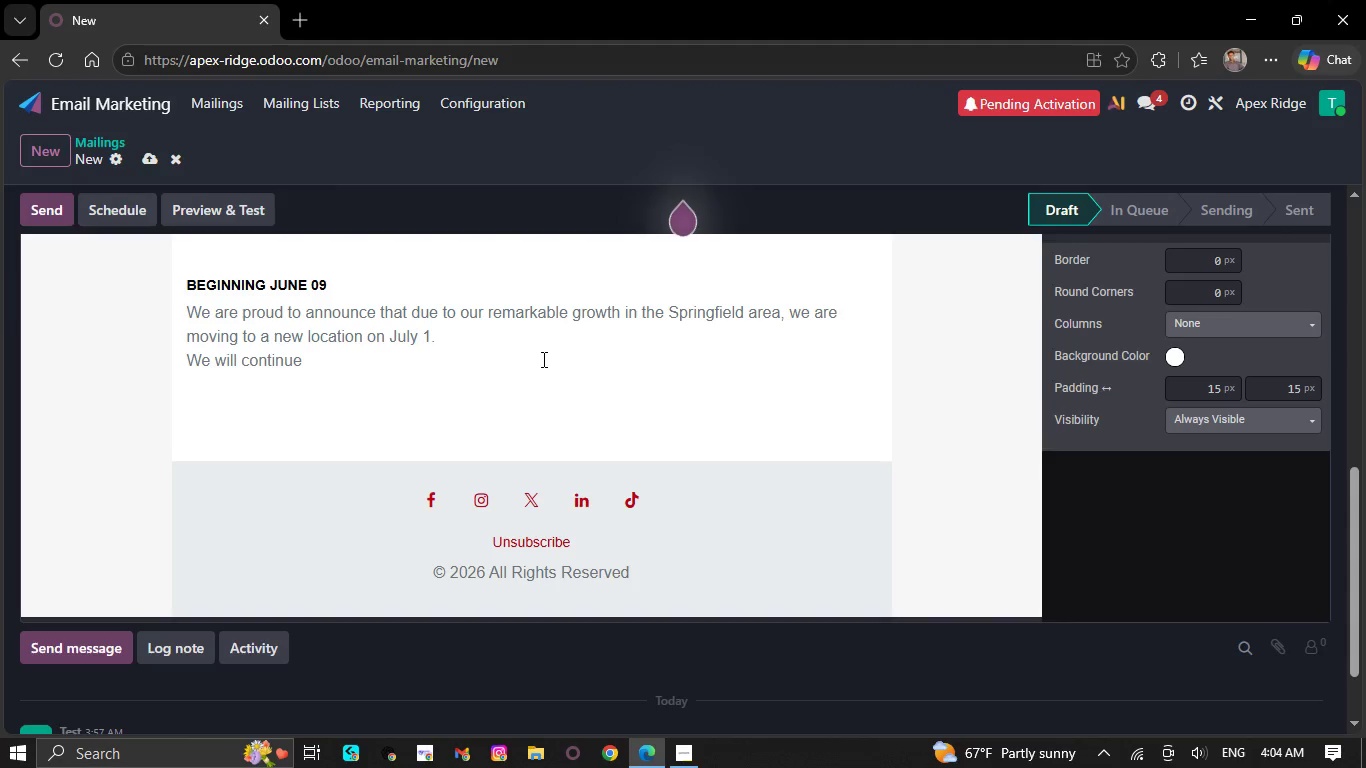 
key(Backspace)
 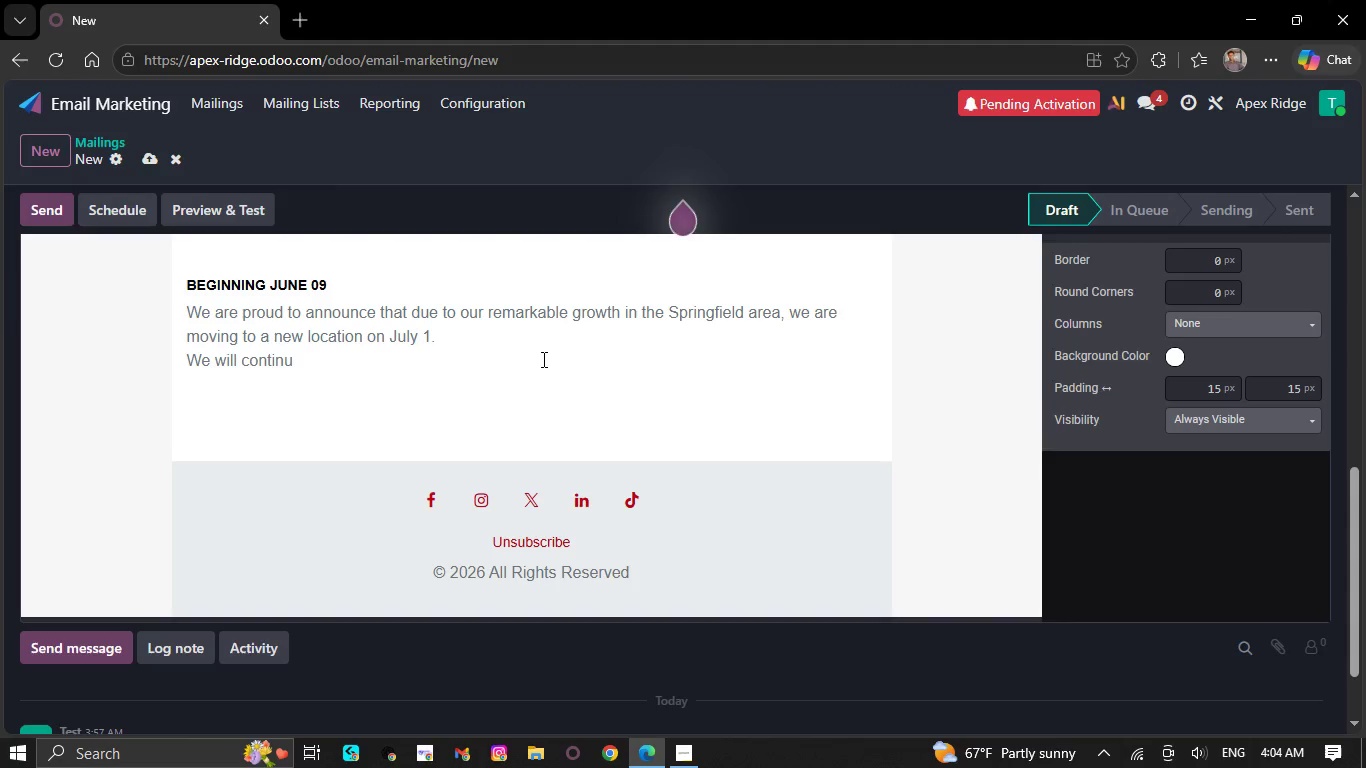 
key(Backspace)
 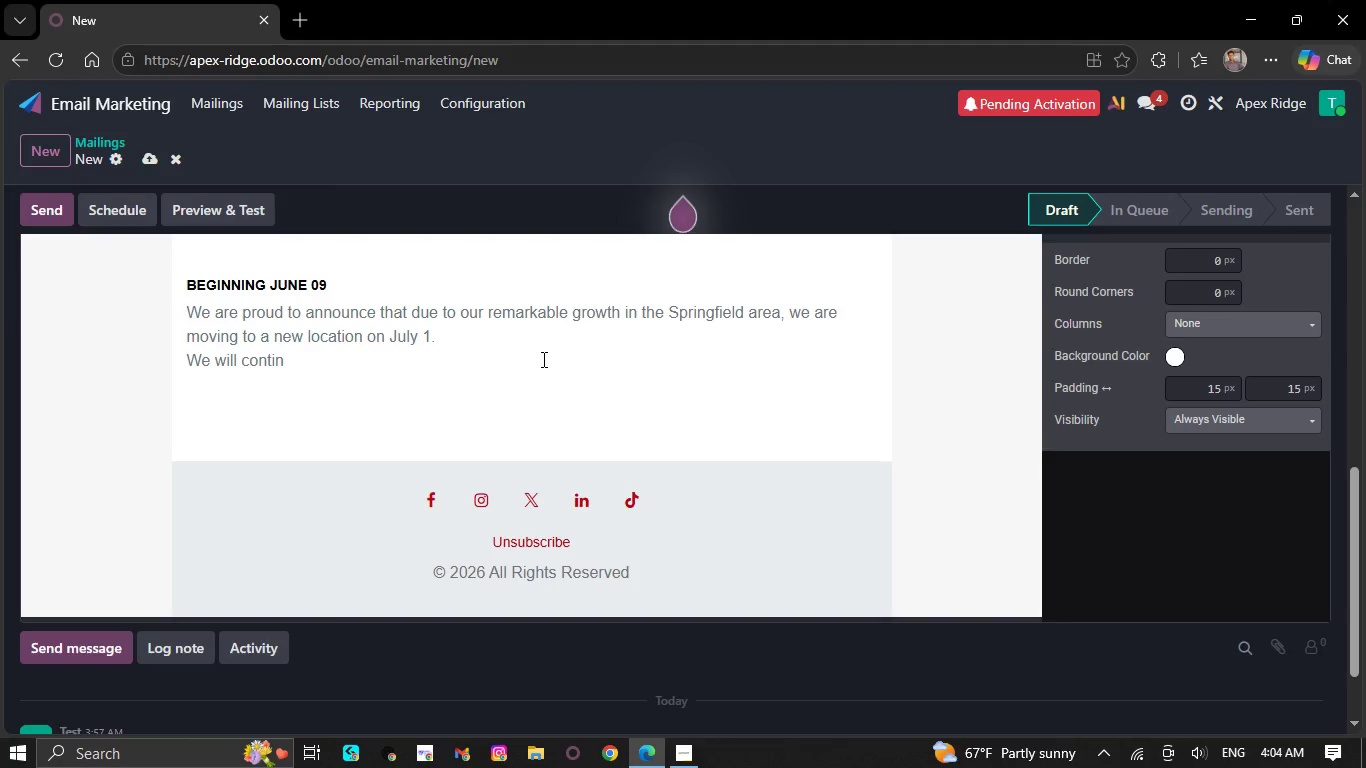 
key(Backspace)
 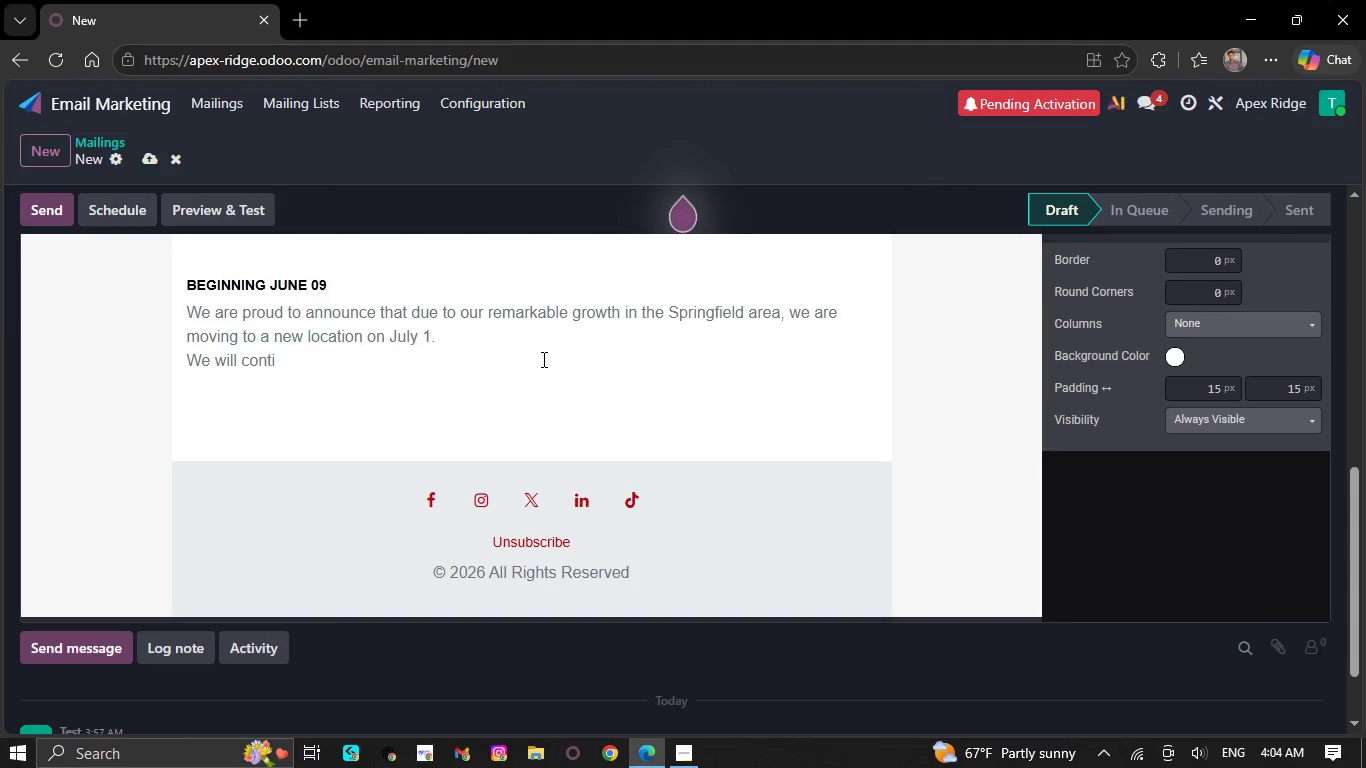 
wait(10.36)
 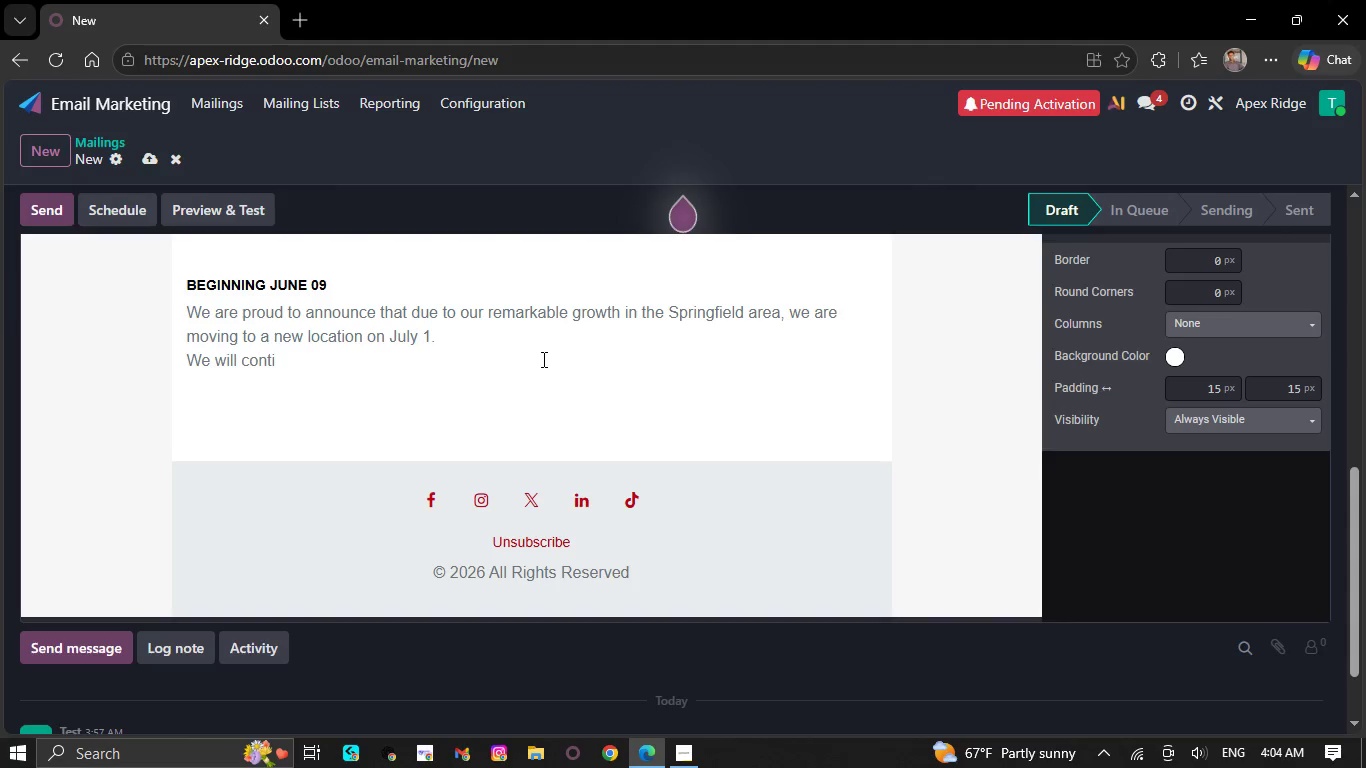 
key(Backspace)
 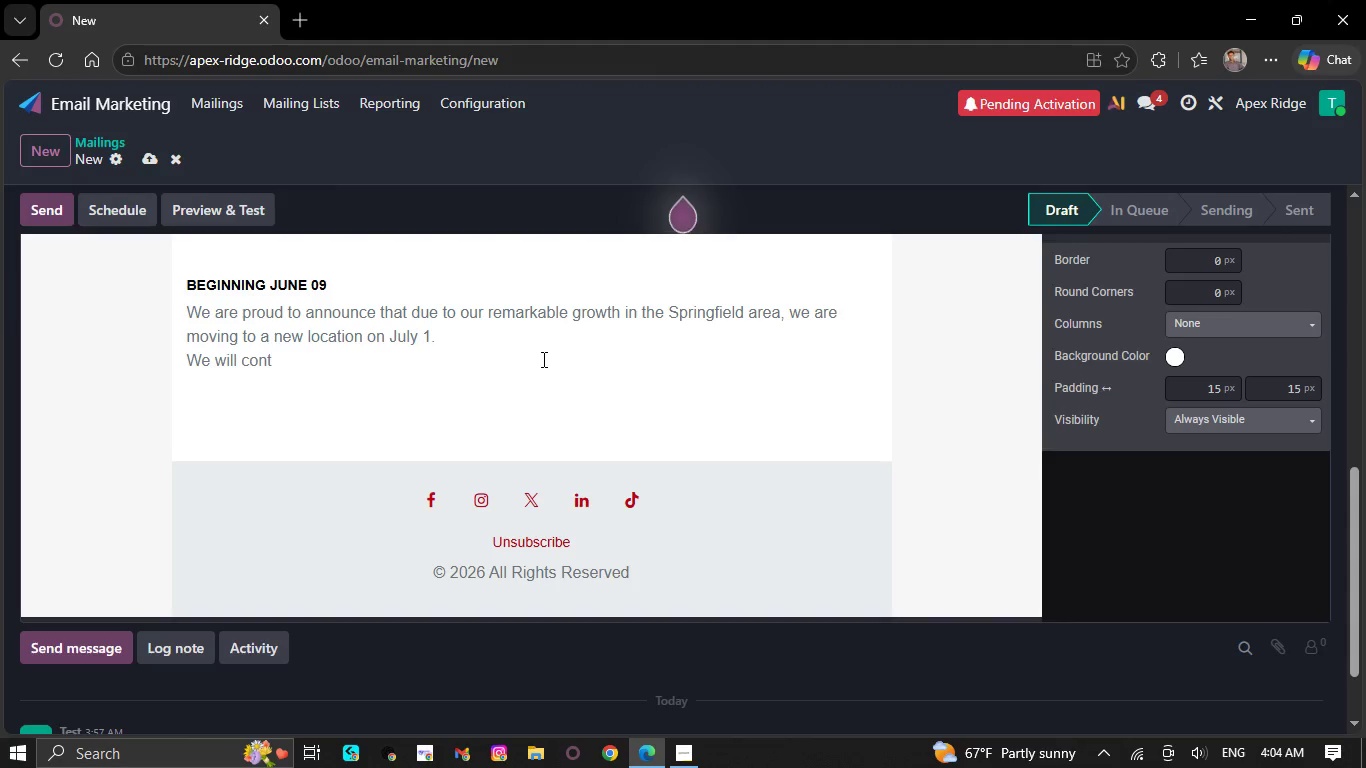 
key(Backspace)
 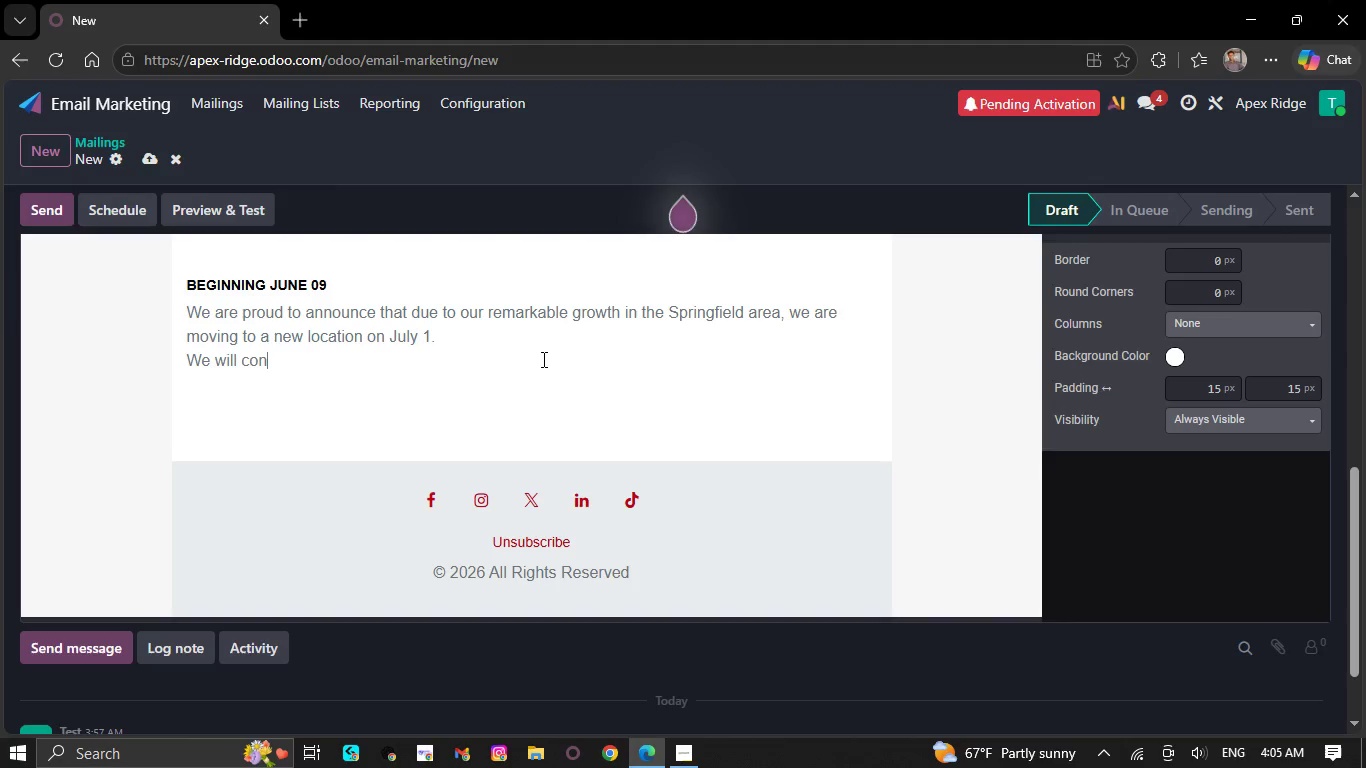 
wait(9.56)
 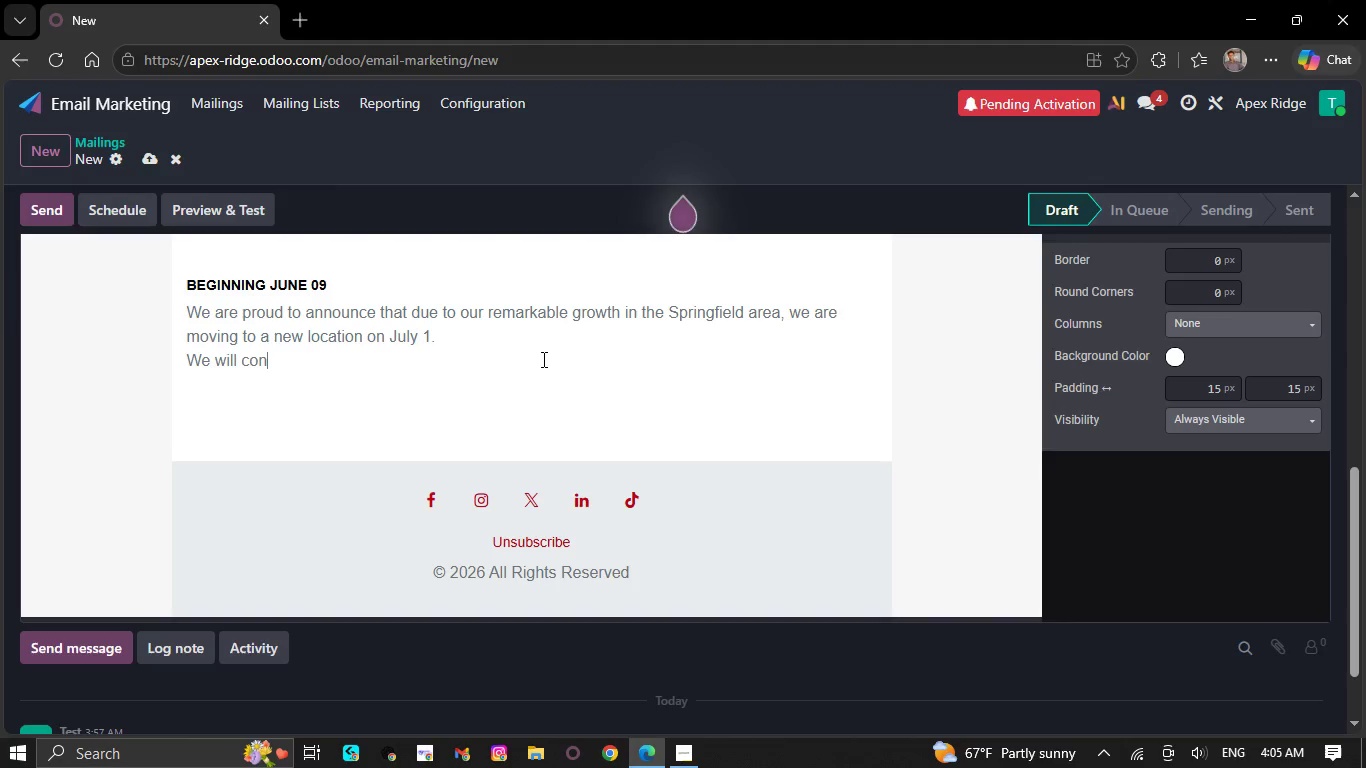 
key(Backspace)
 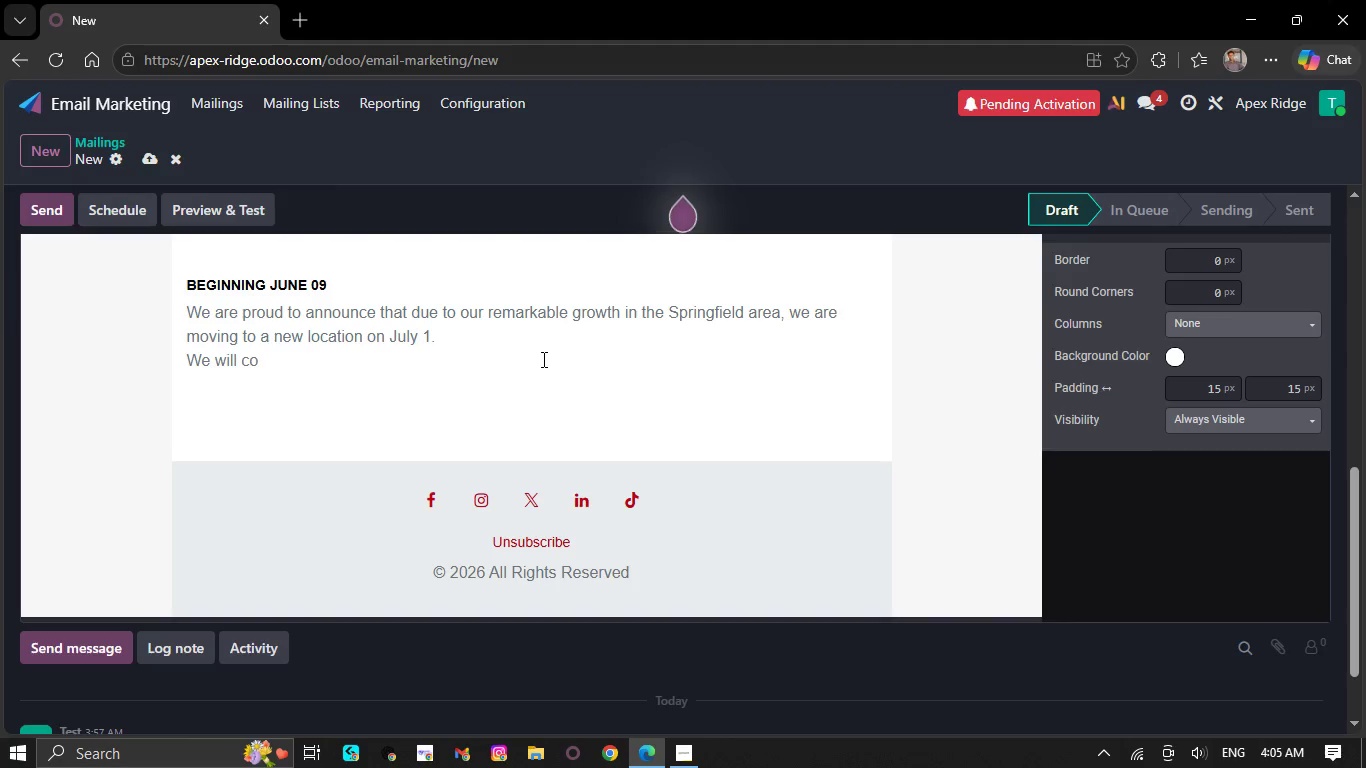 
key(Backspace)
 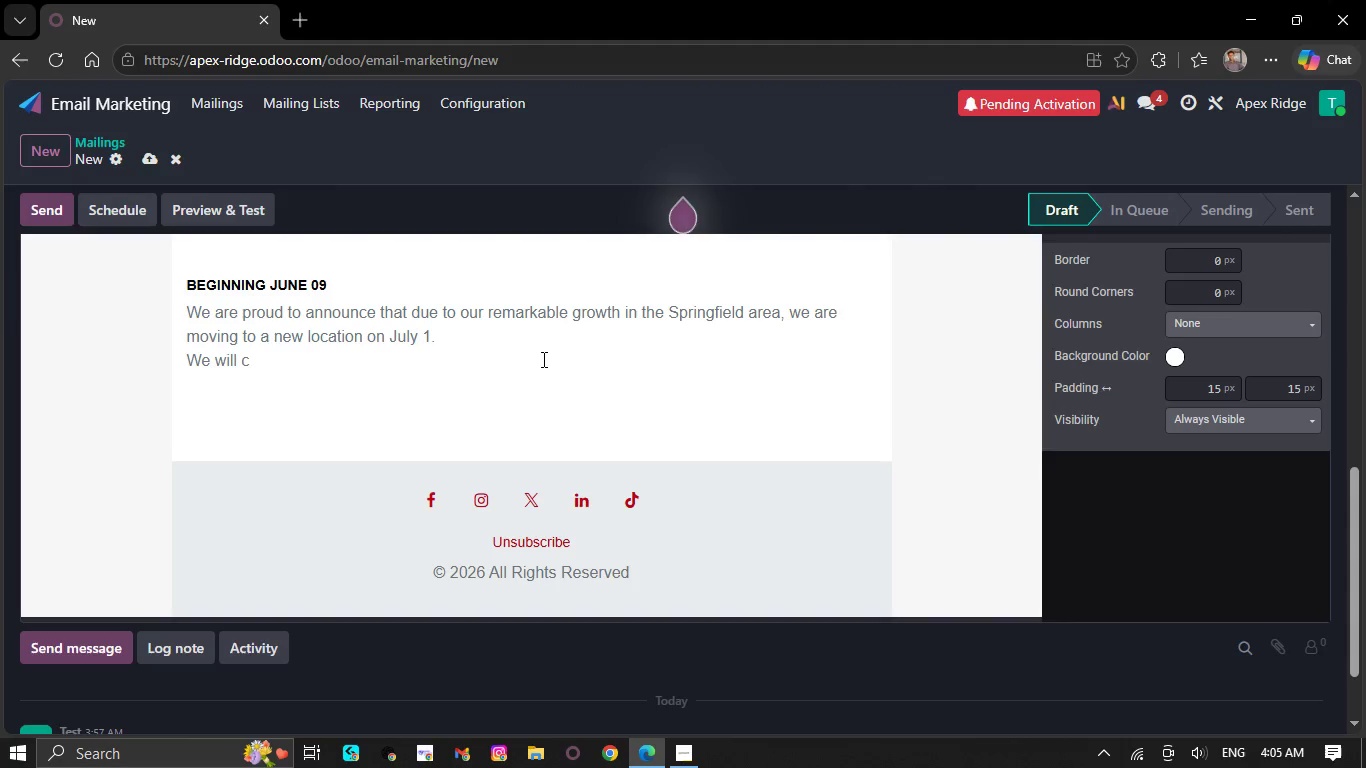 
key(Backspace)
 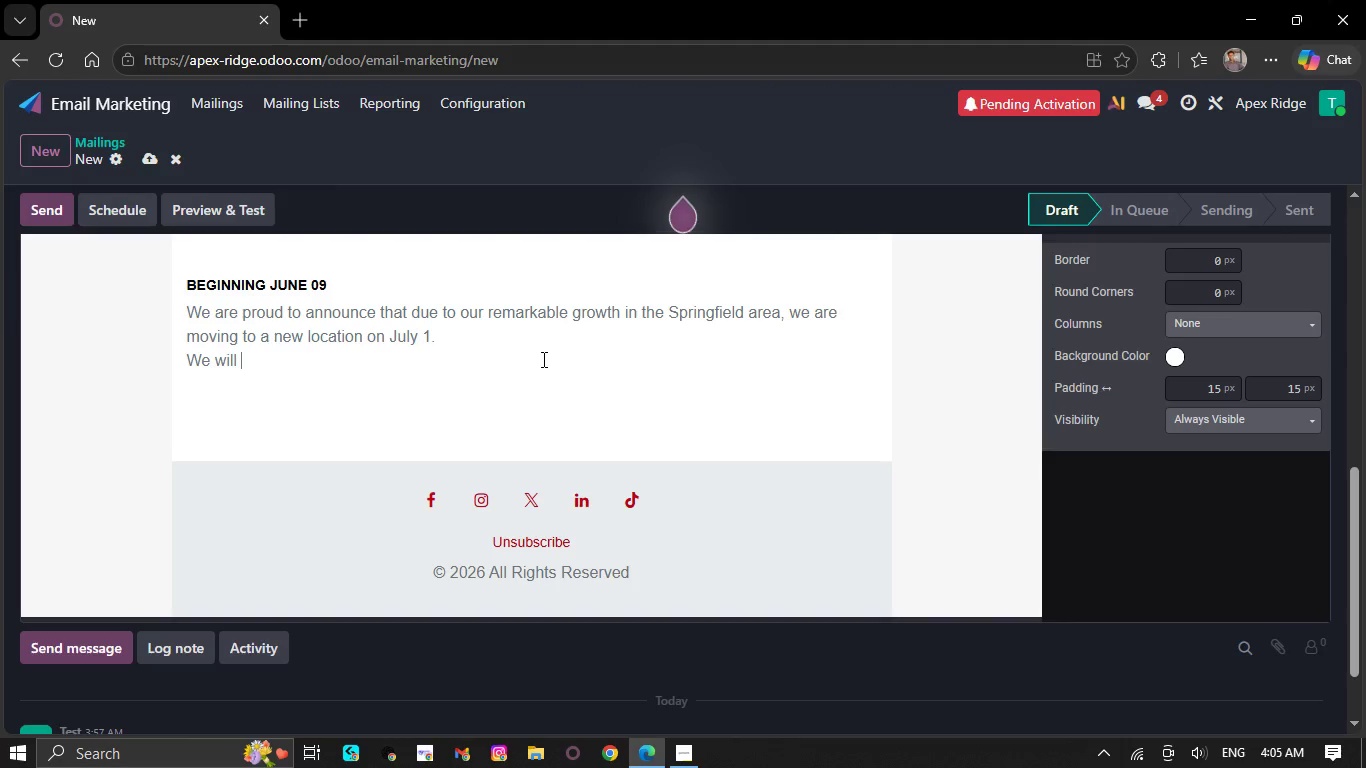 
key(Backspace)
 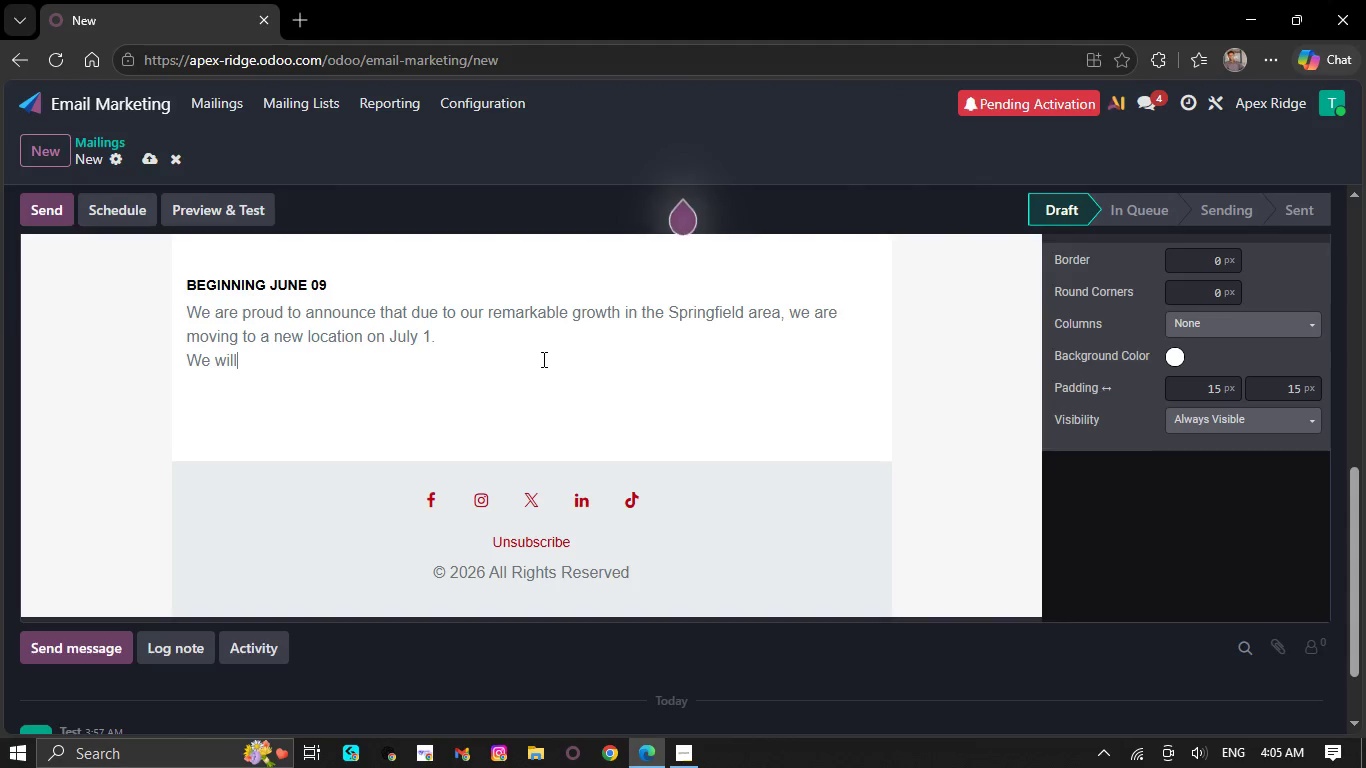 
key(Backspace)
 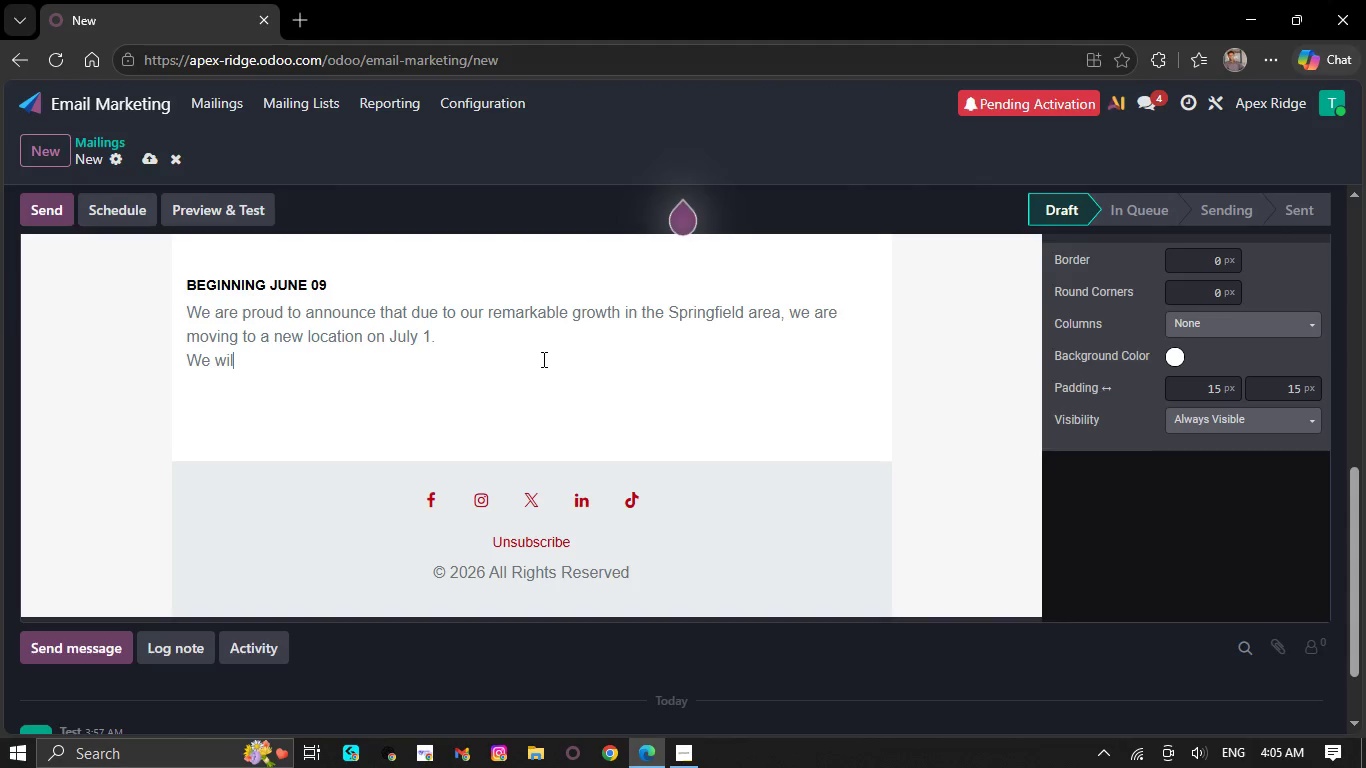 
key(Backspace)
 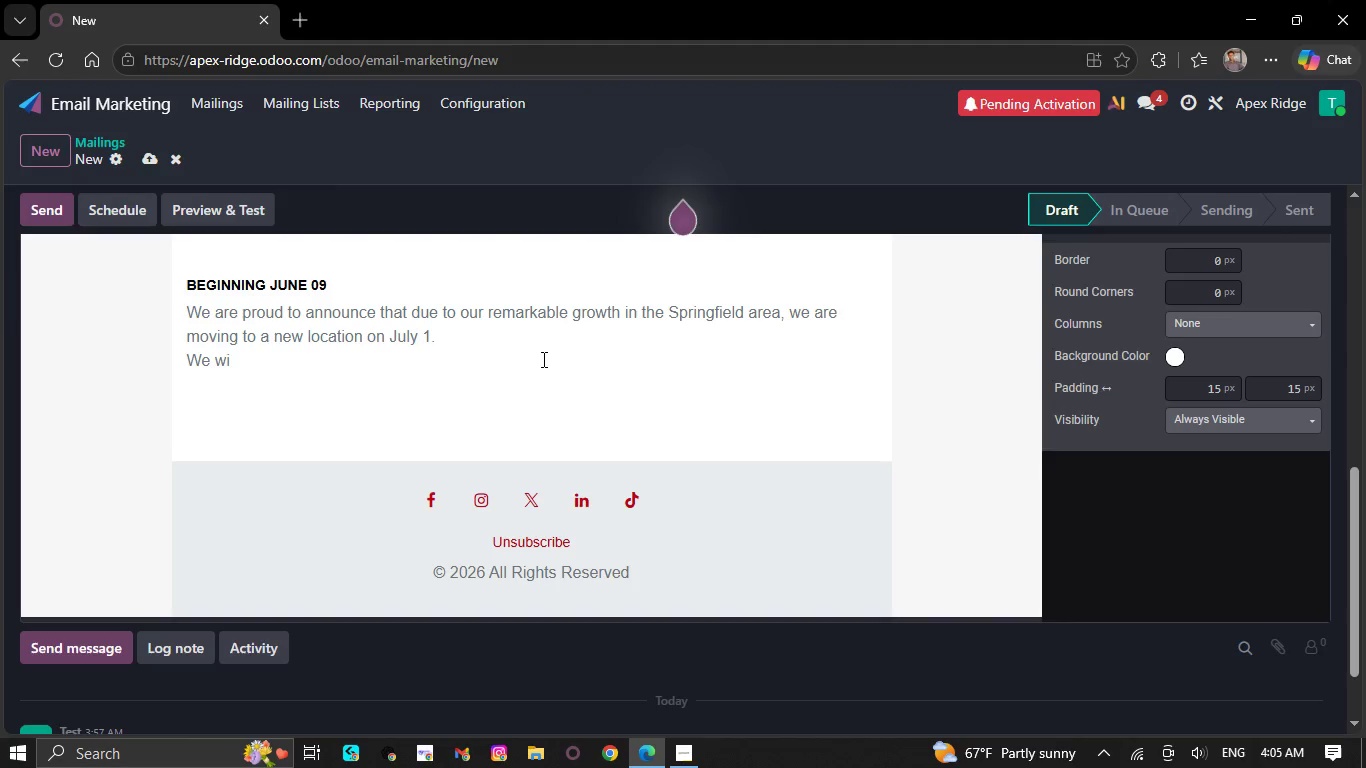 
key(Backspace)
 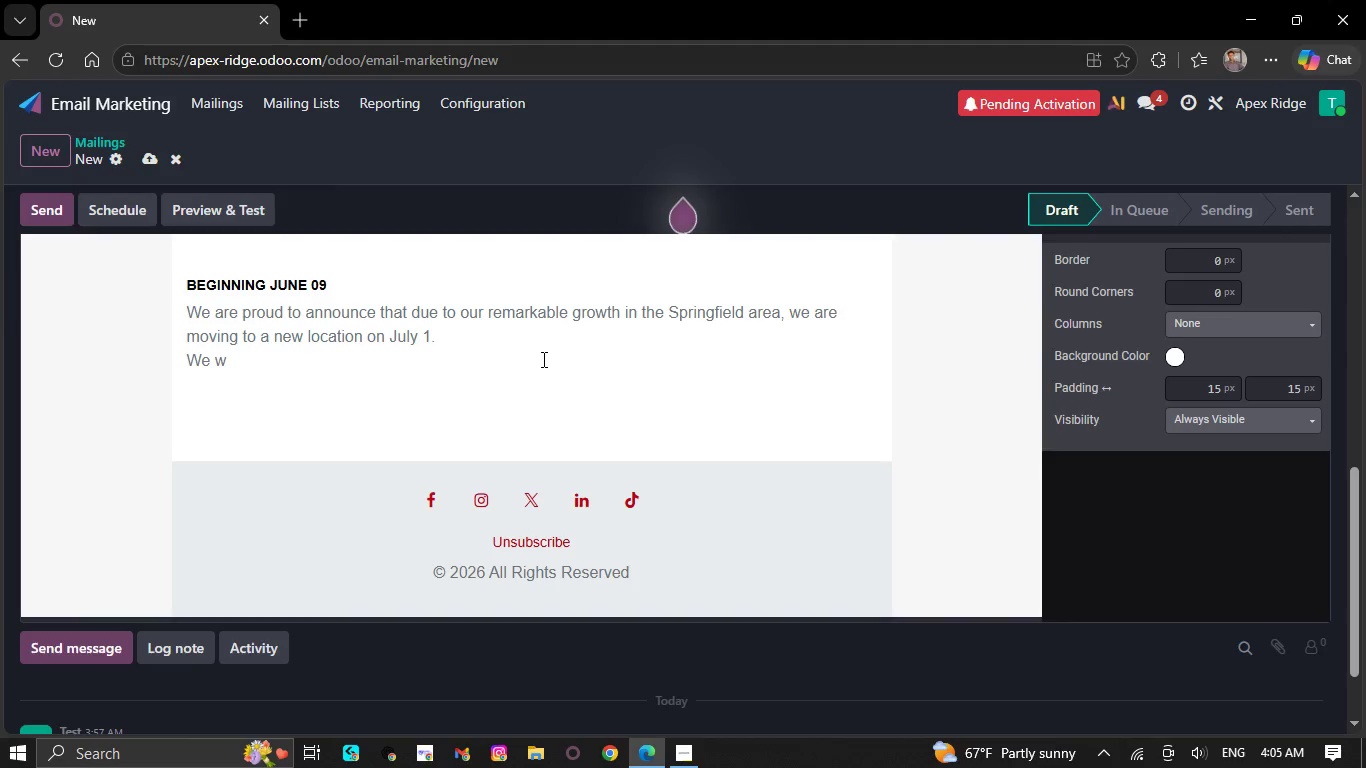 
key(Backspace)
 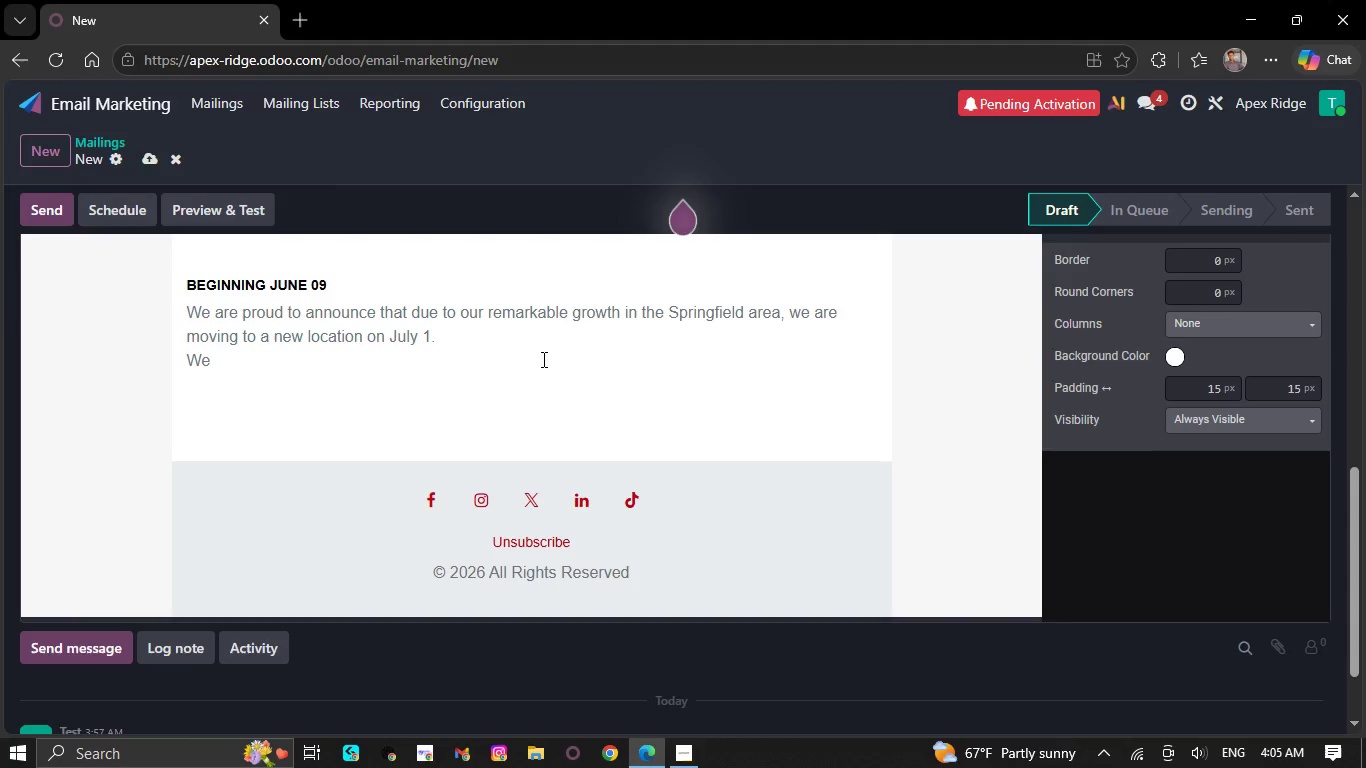 
key(Backspace)
 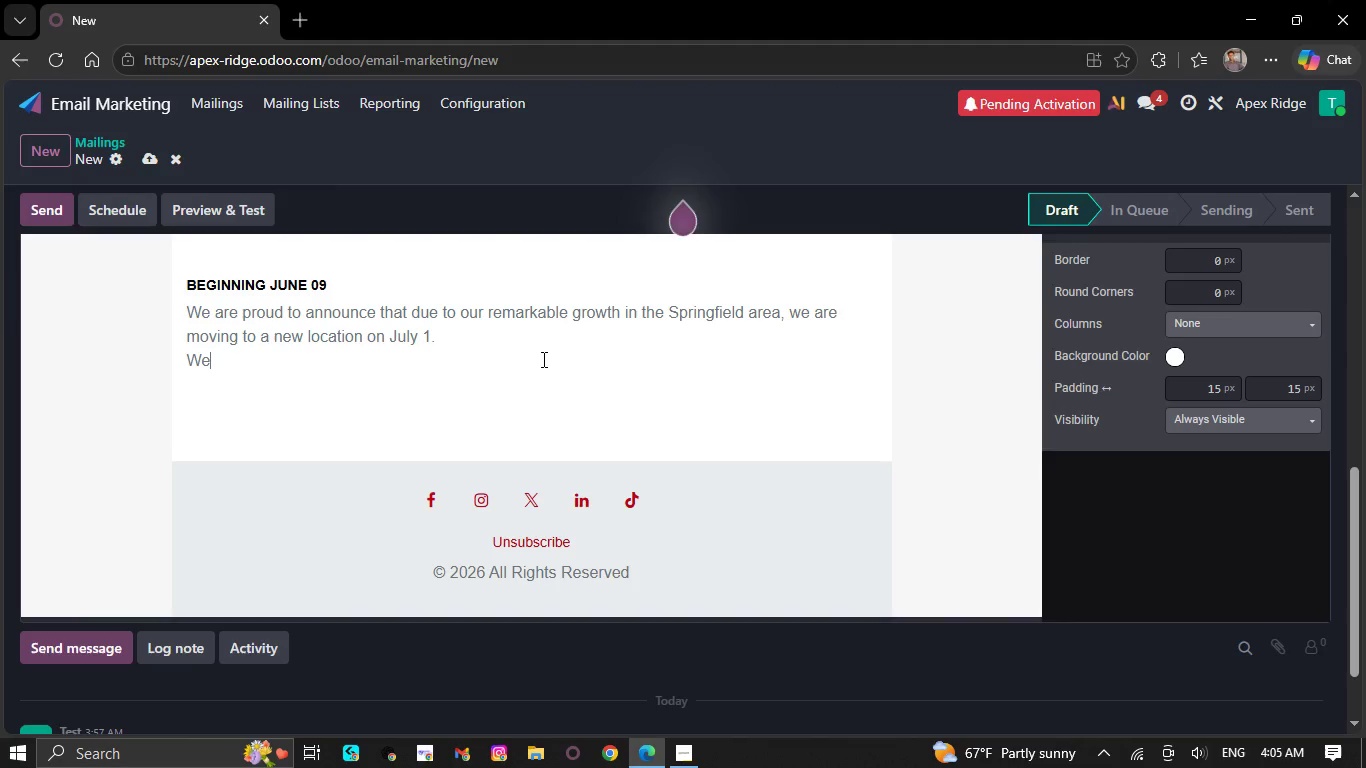 
key(Backspace)
 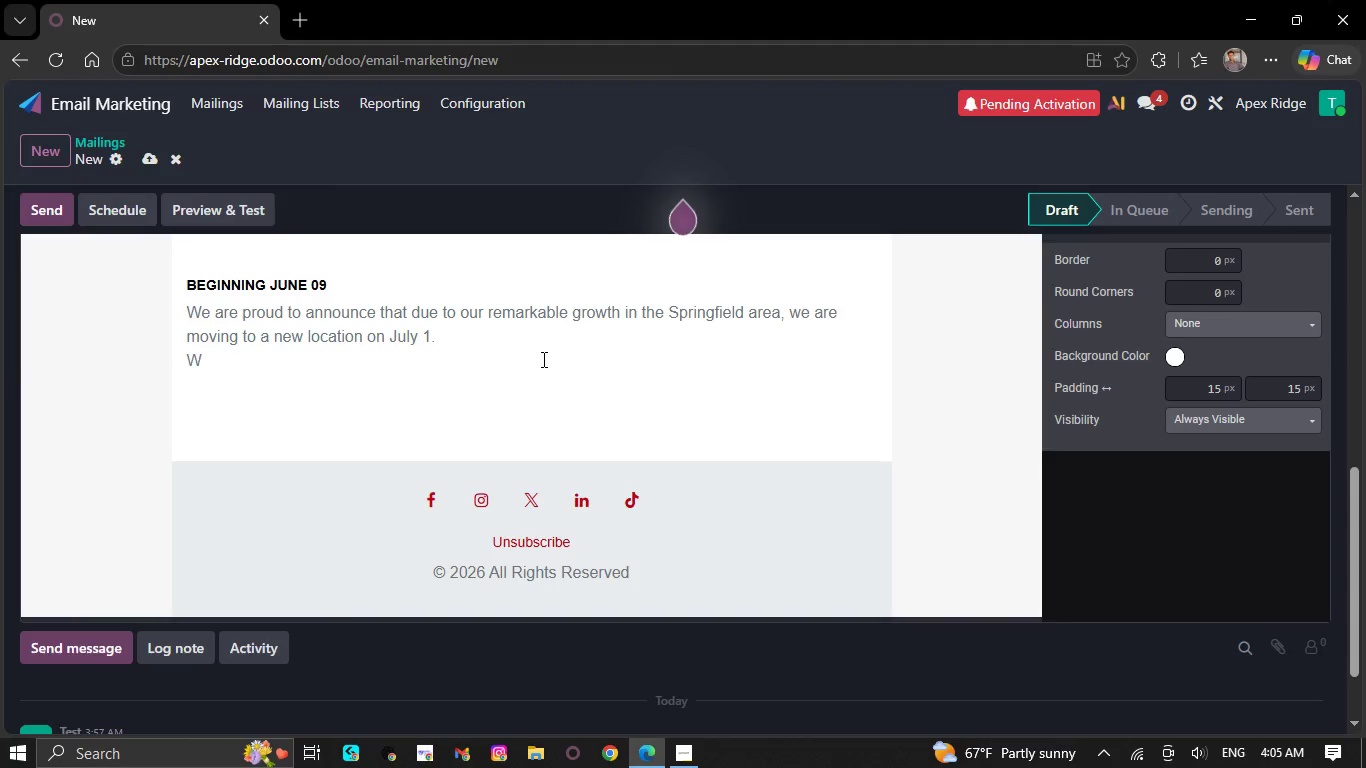 
key(Backspace)
 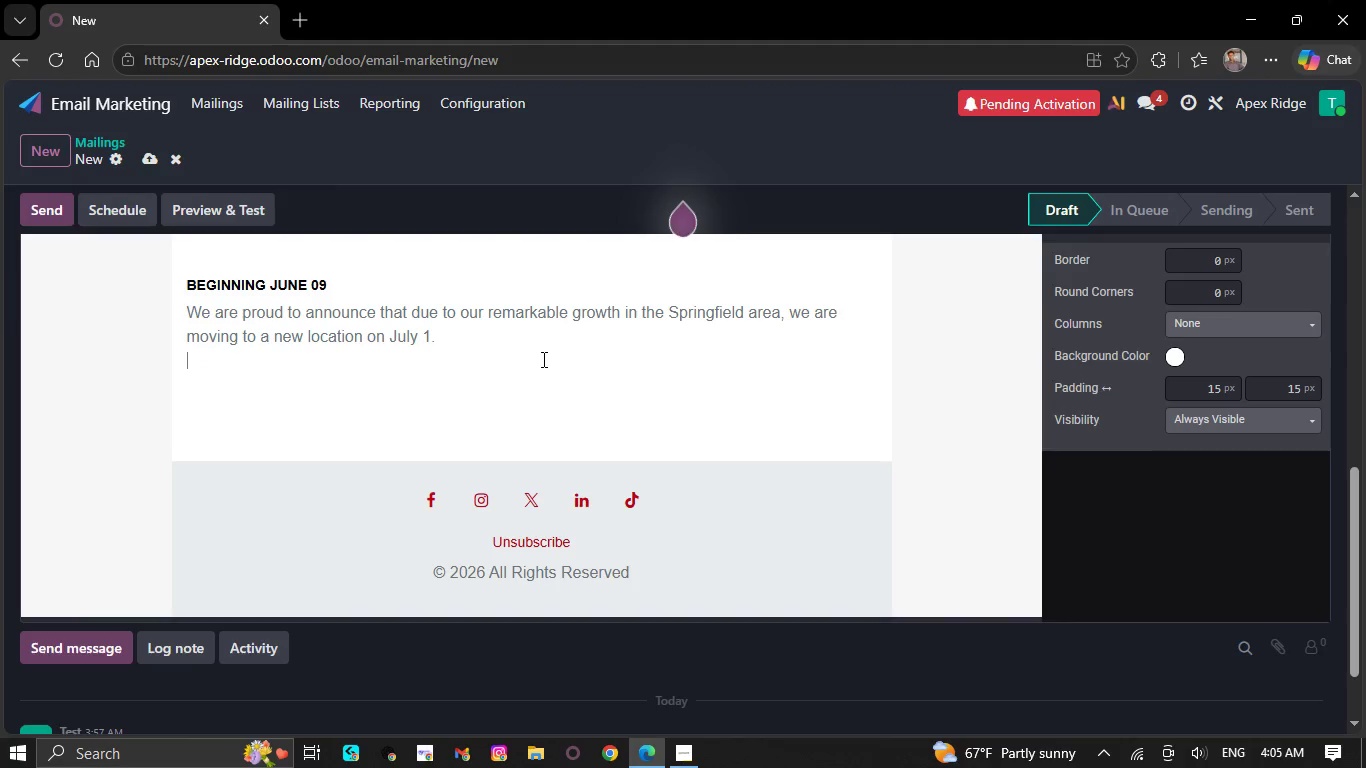 
key(Backspace)
 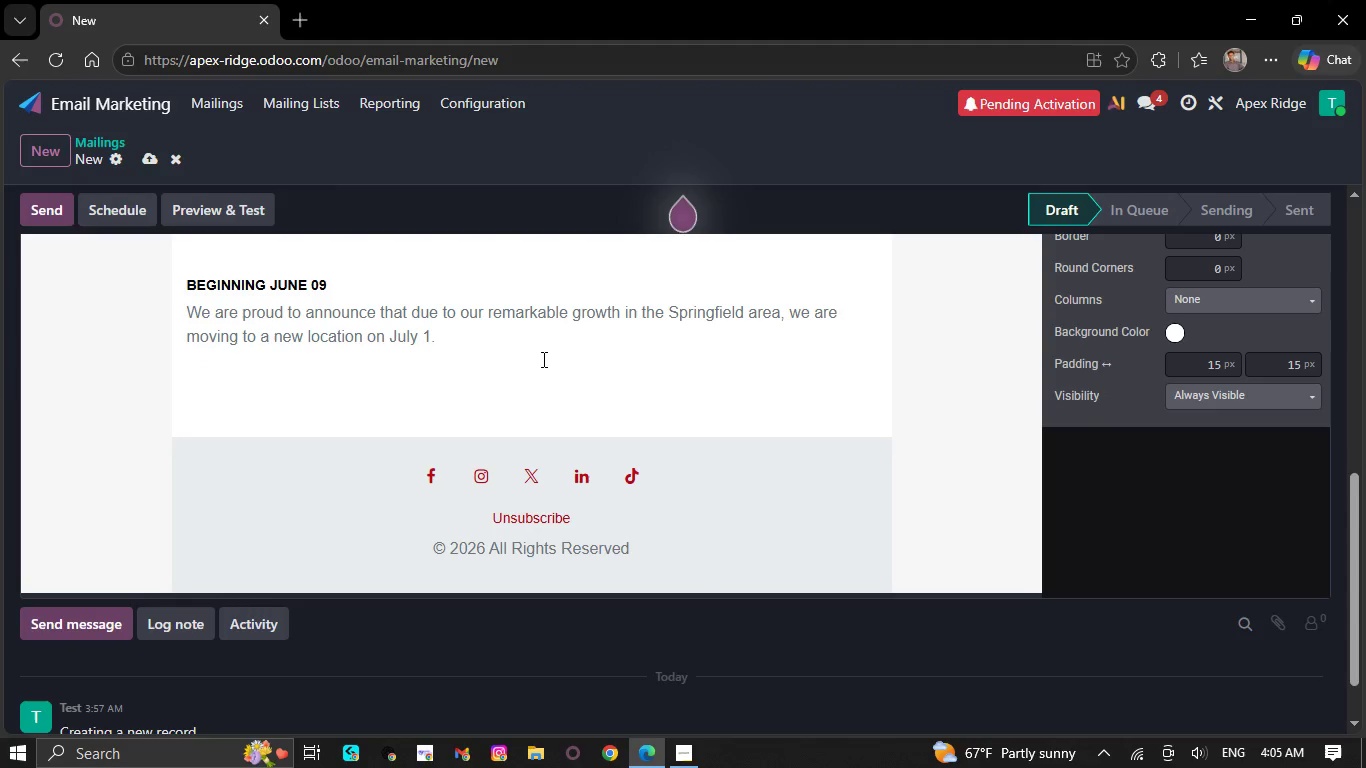 
key(Backspace)
 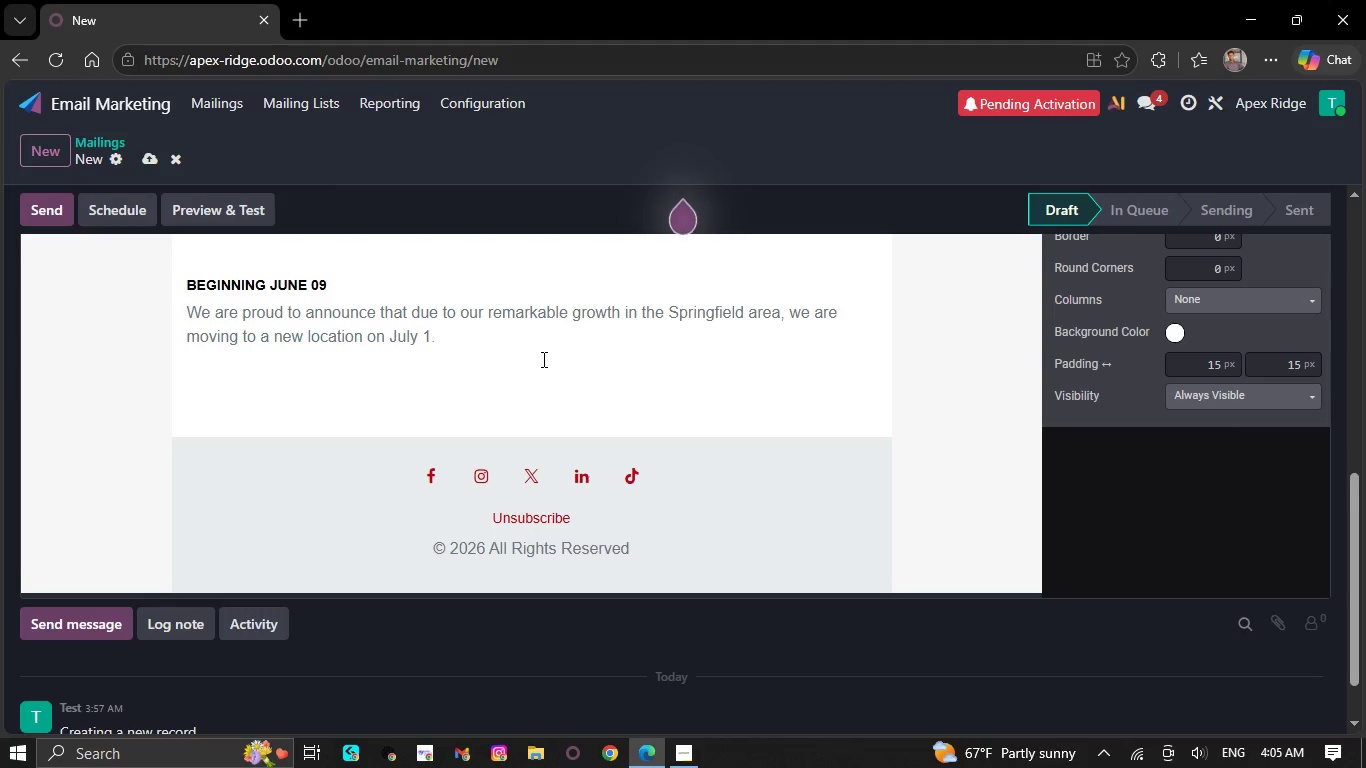 
wait(5.28)
 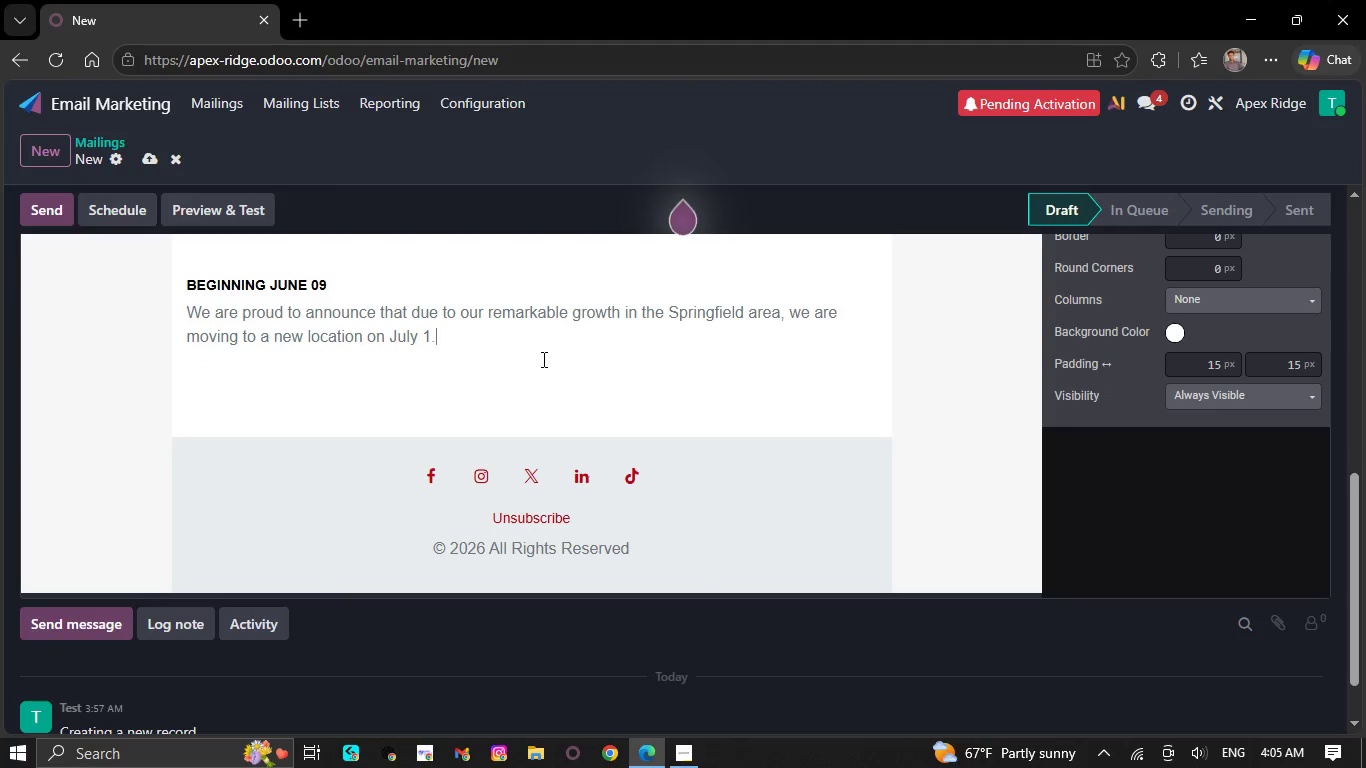 
key(Backspace)
 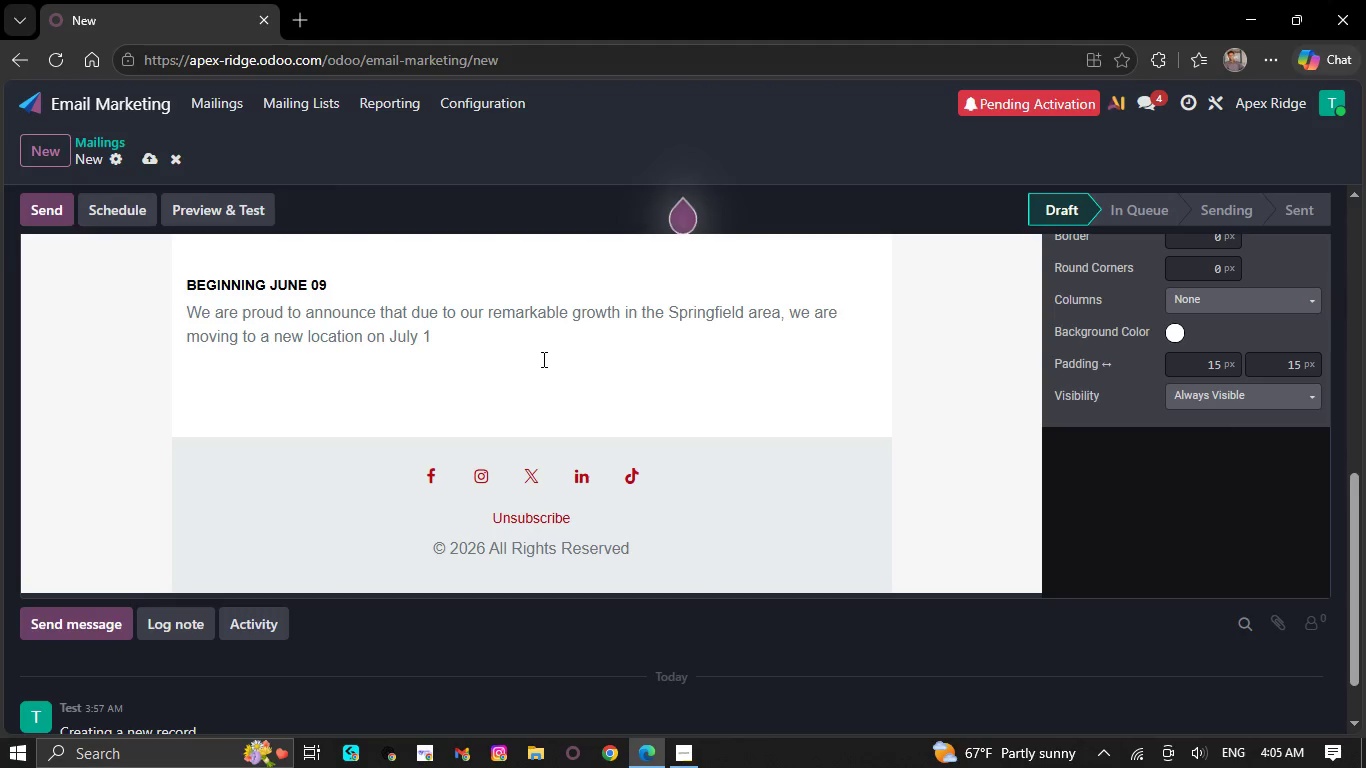 
key(Backspace)
 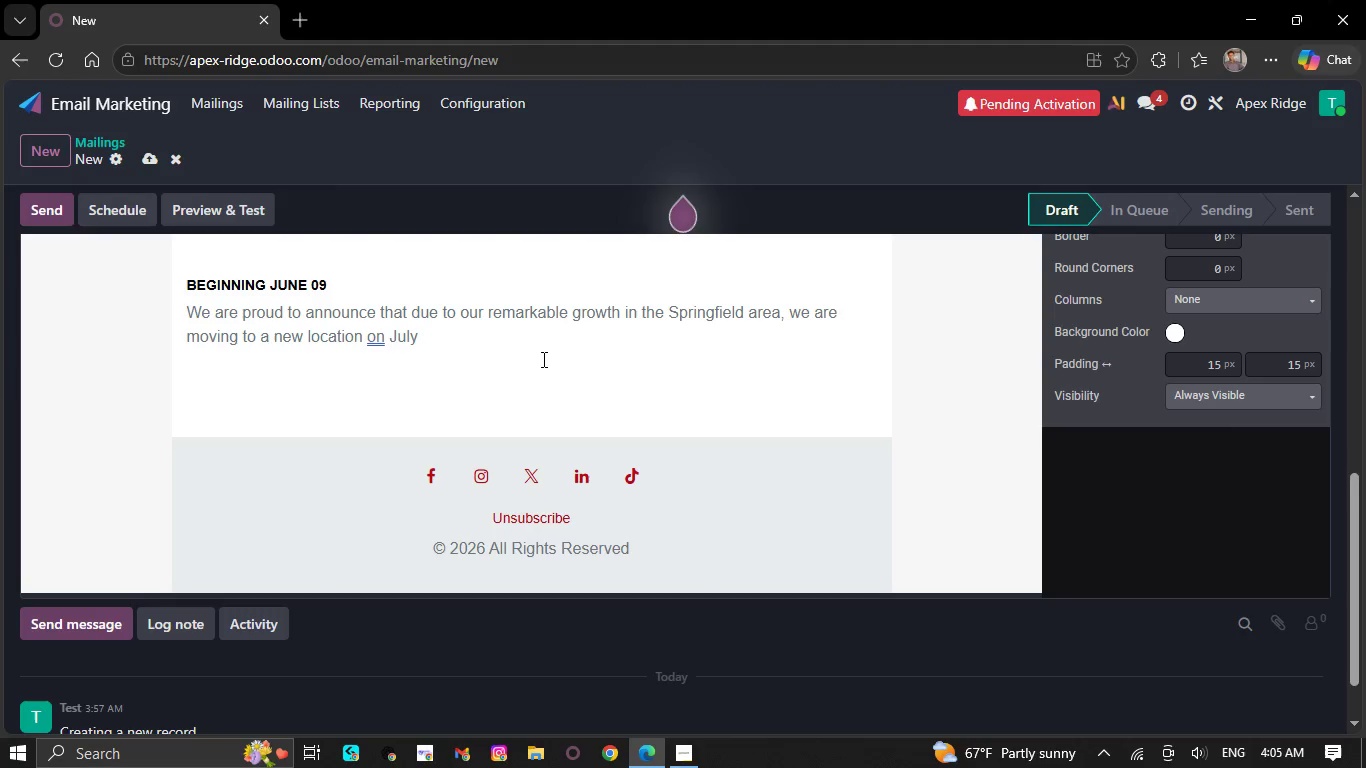 
key(Backspace)
 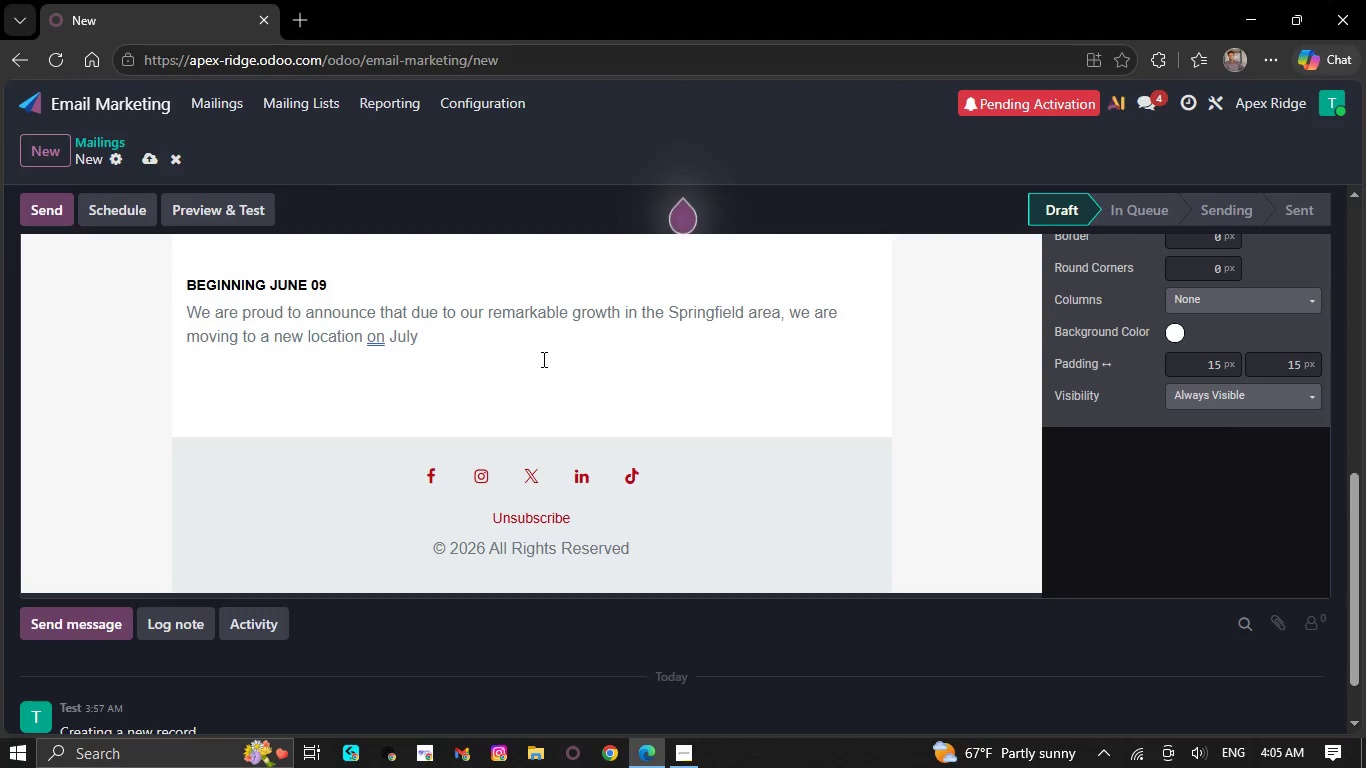 
key(Backspace)
 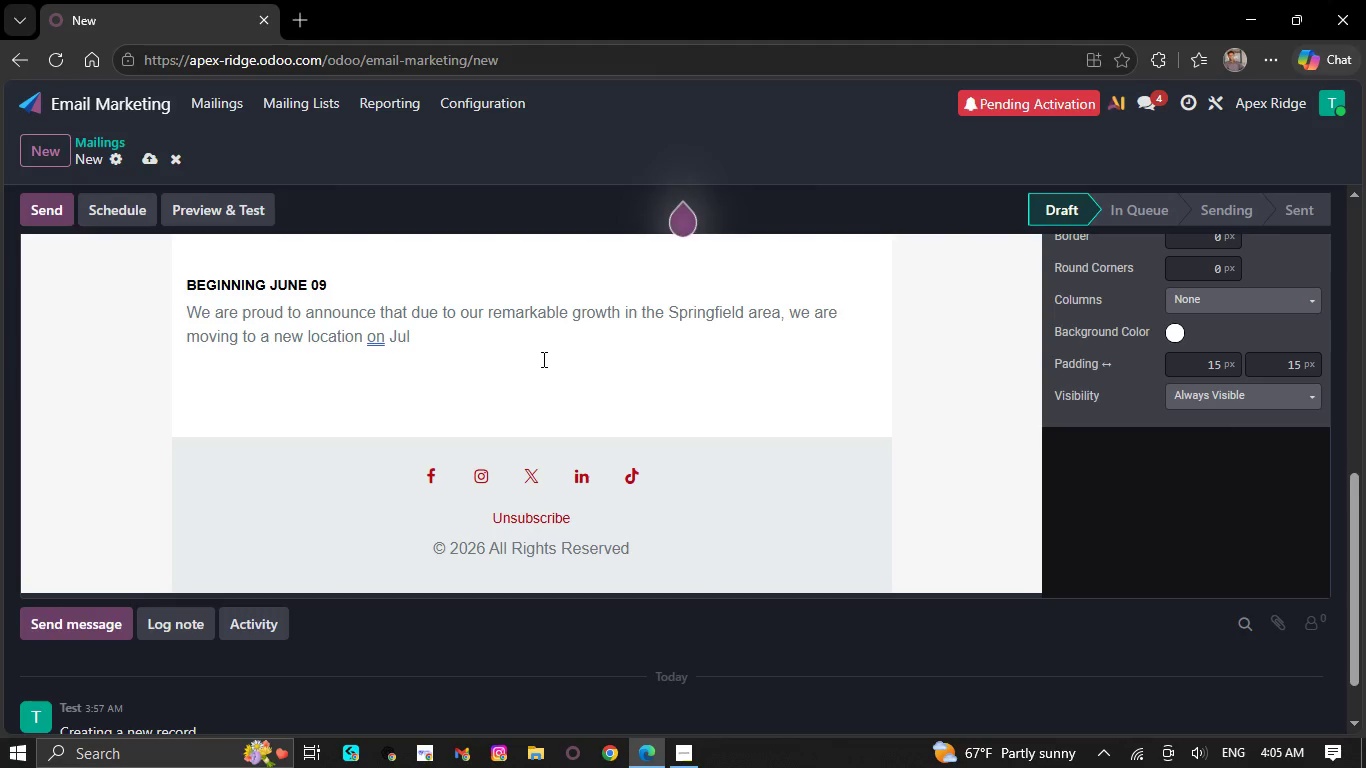 
key(Backspace)
 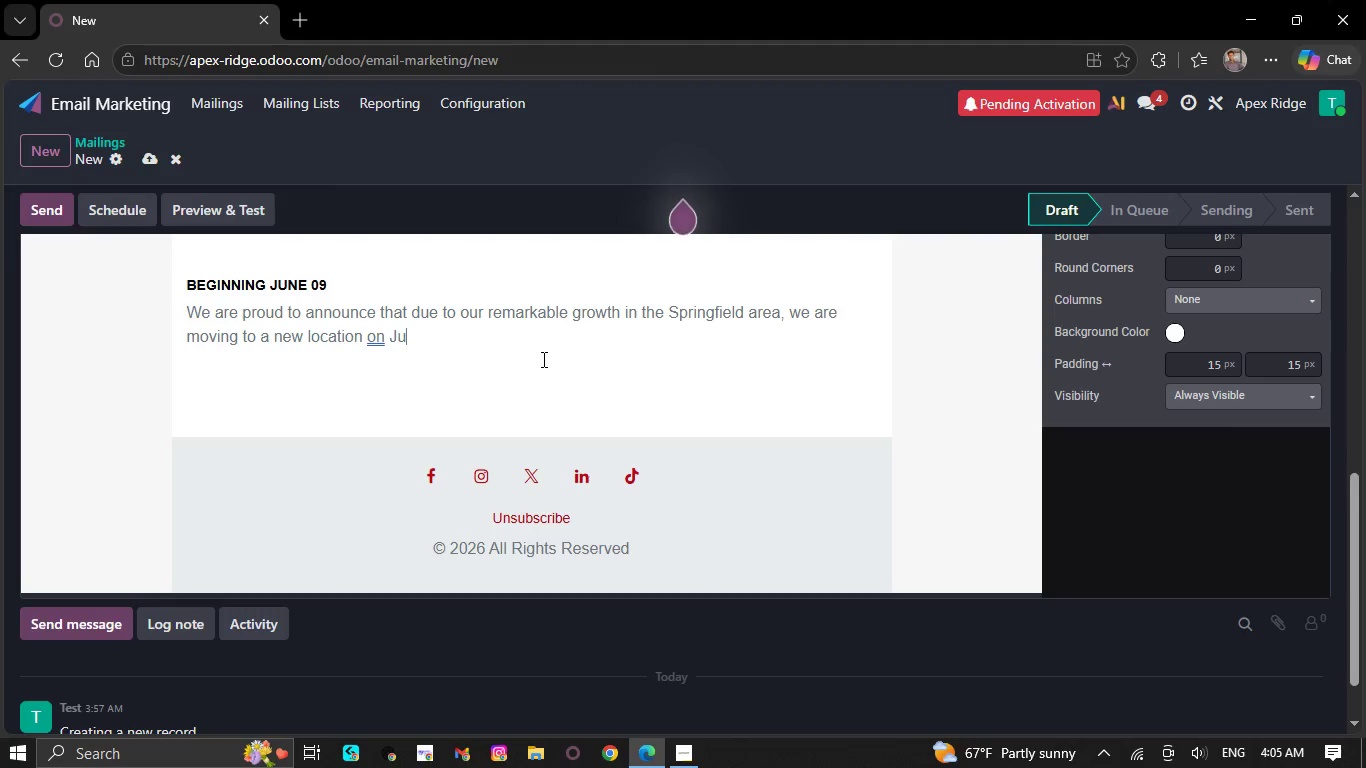 
key(Backspace)
 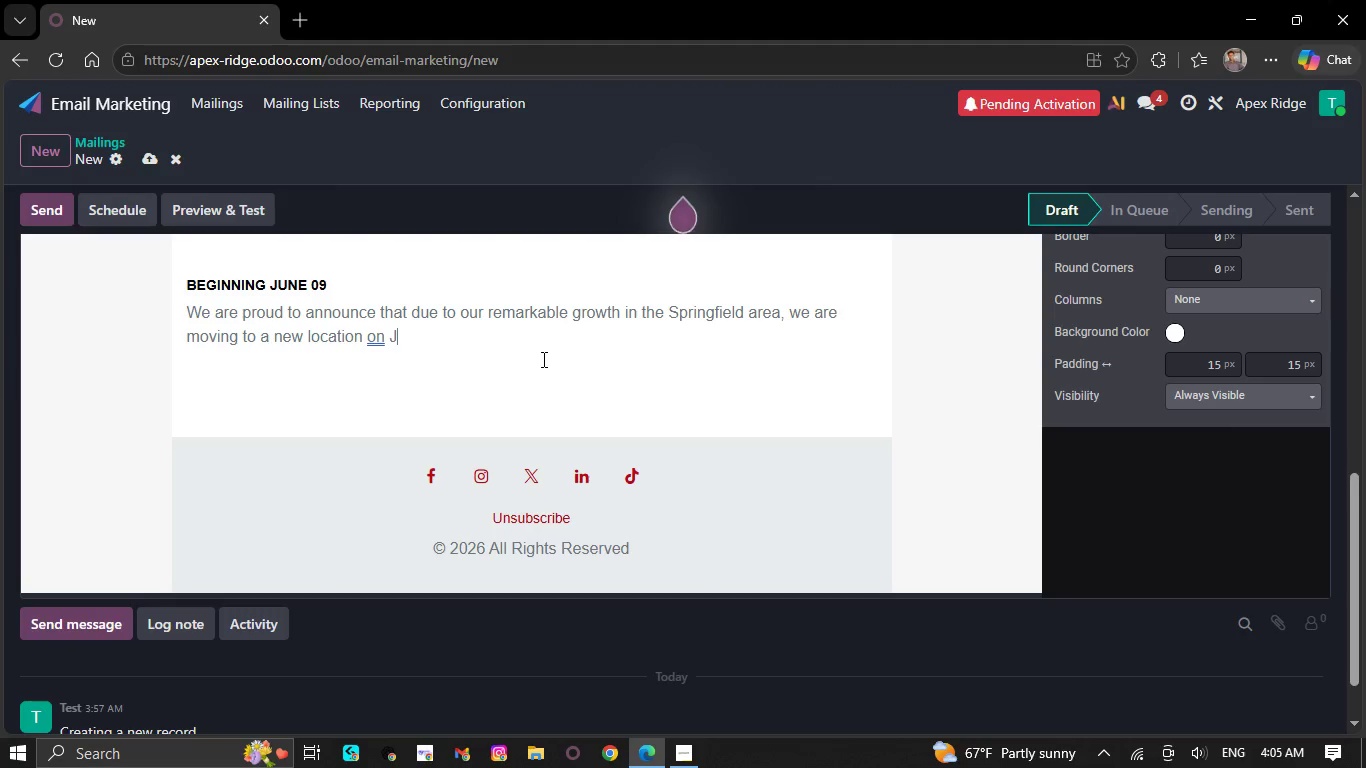 
key(Backspace)
 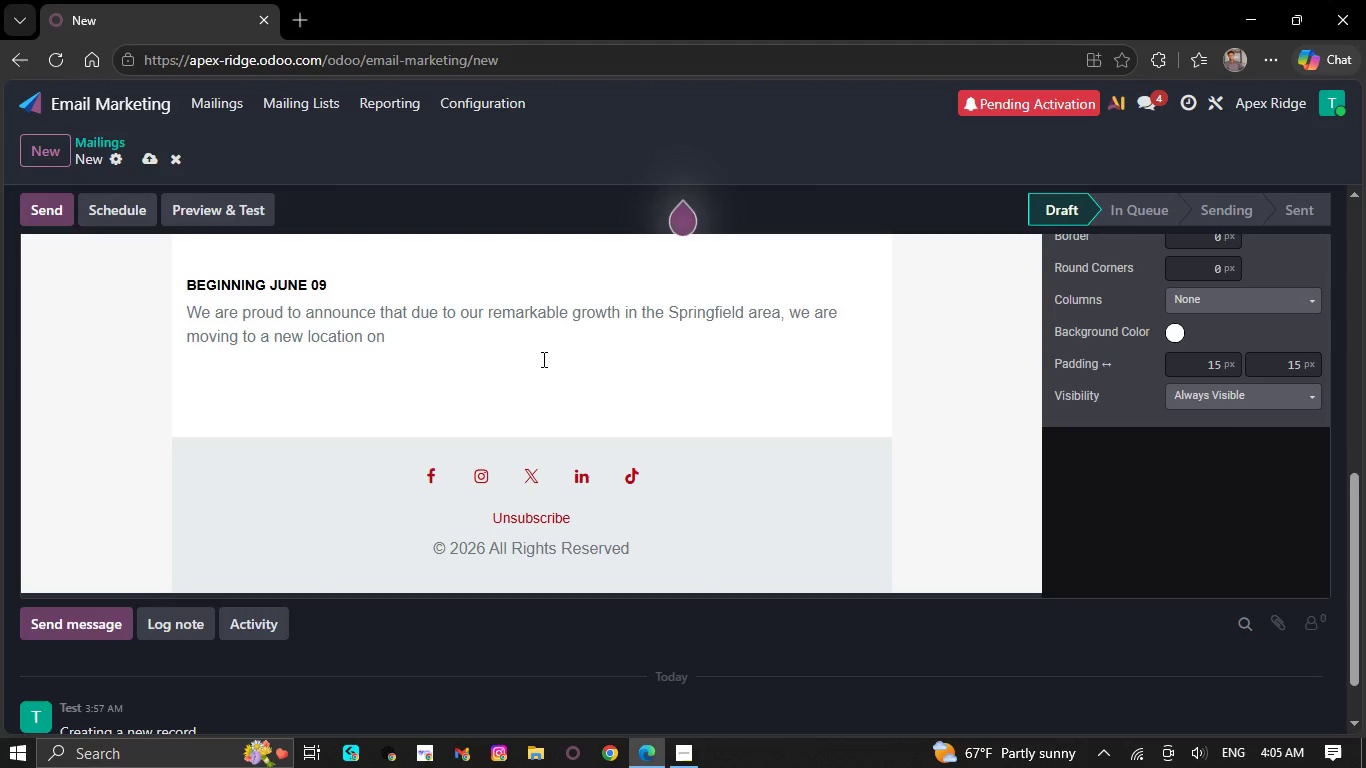 
key(Backspace)
 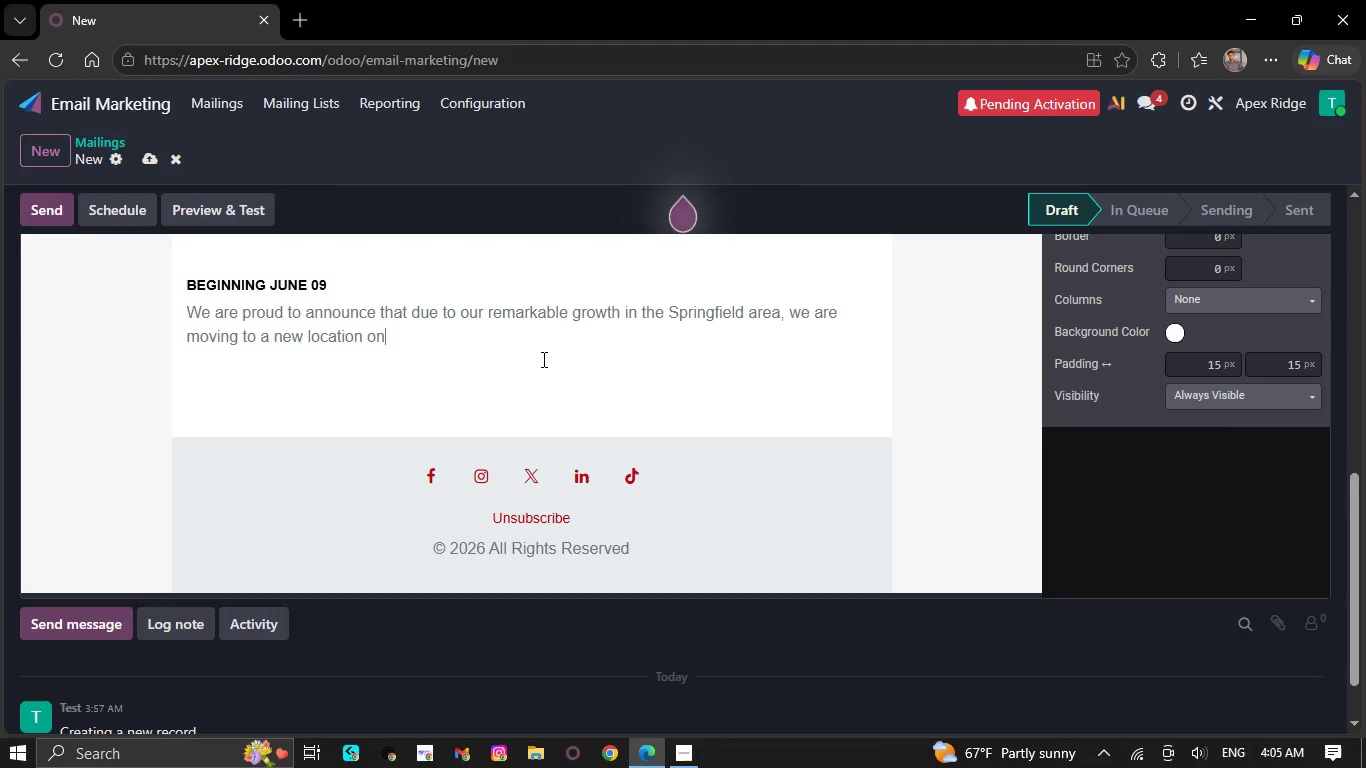 
key(Backspace)
 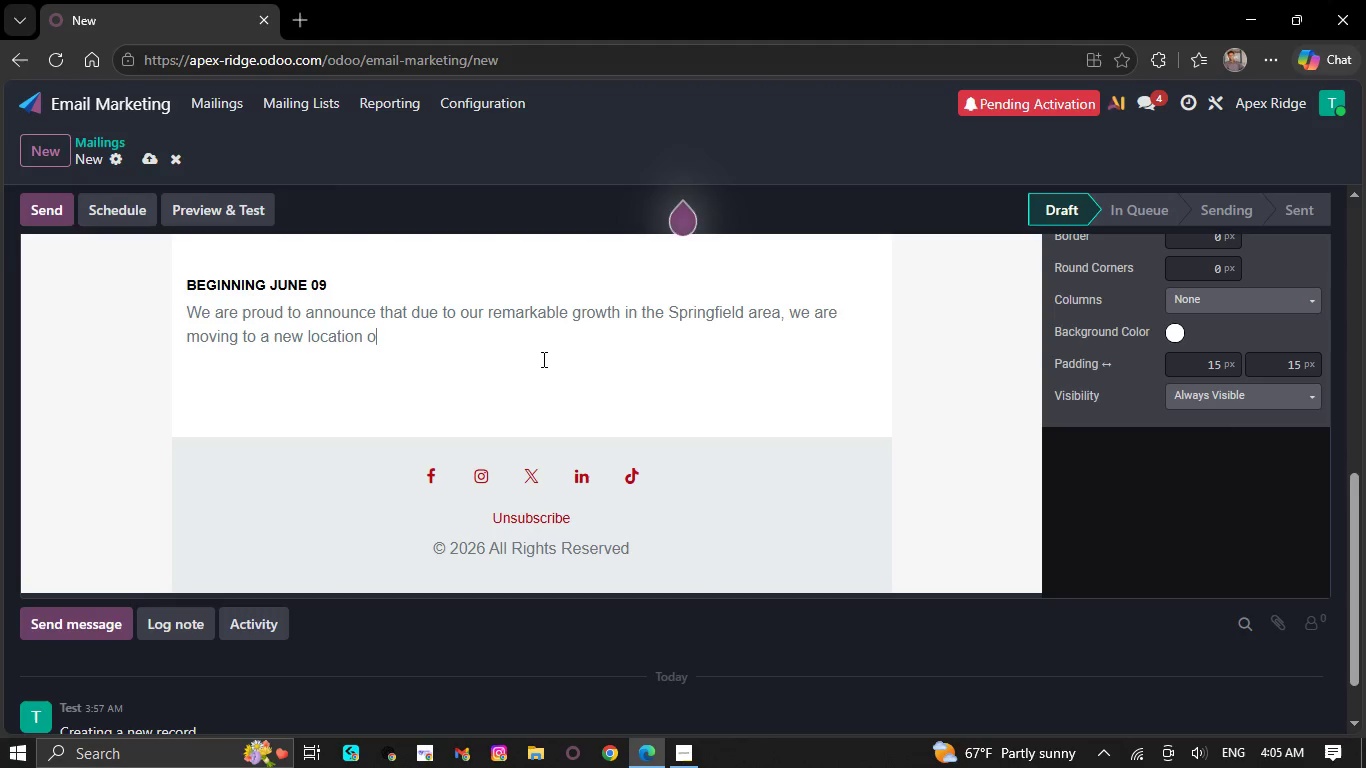 
key(Backspace)
 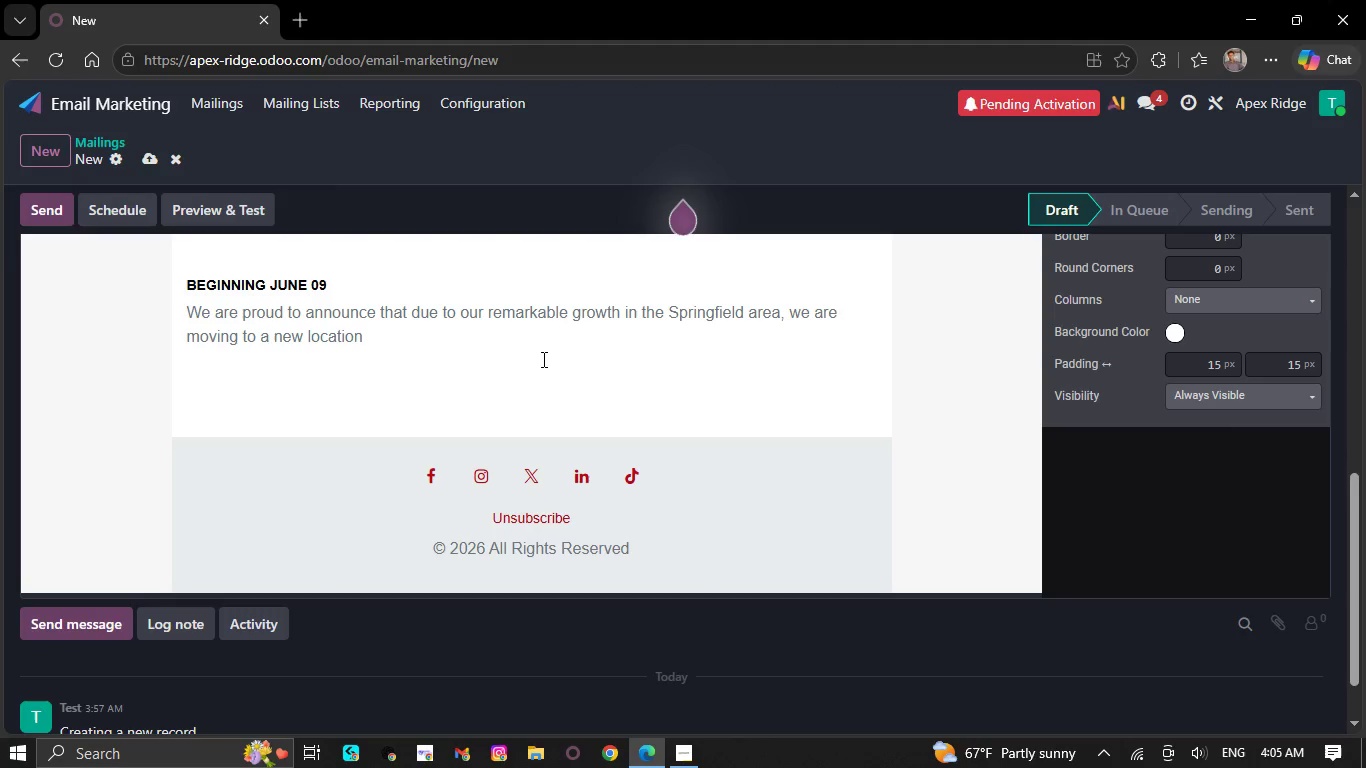 
key(Backspace)
 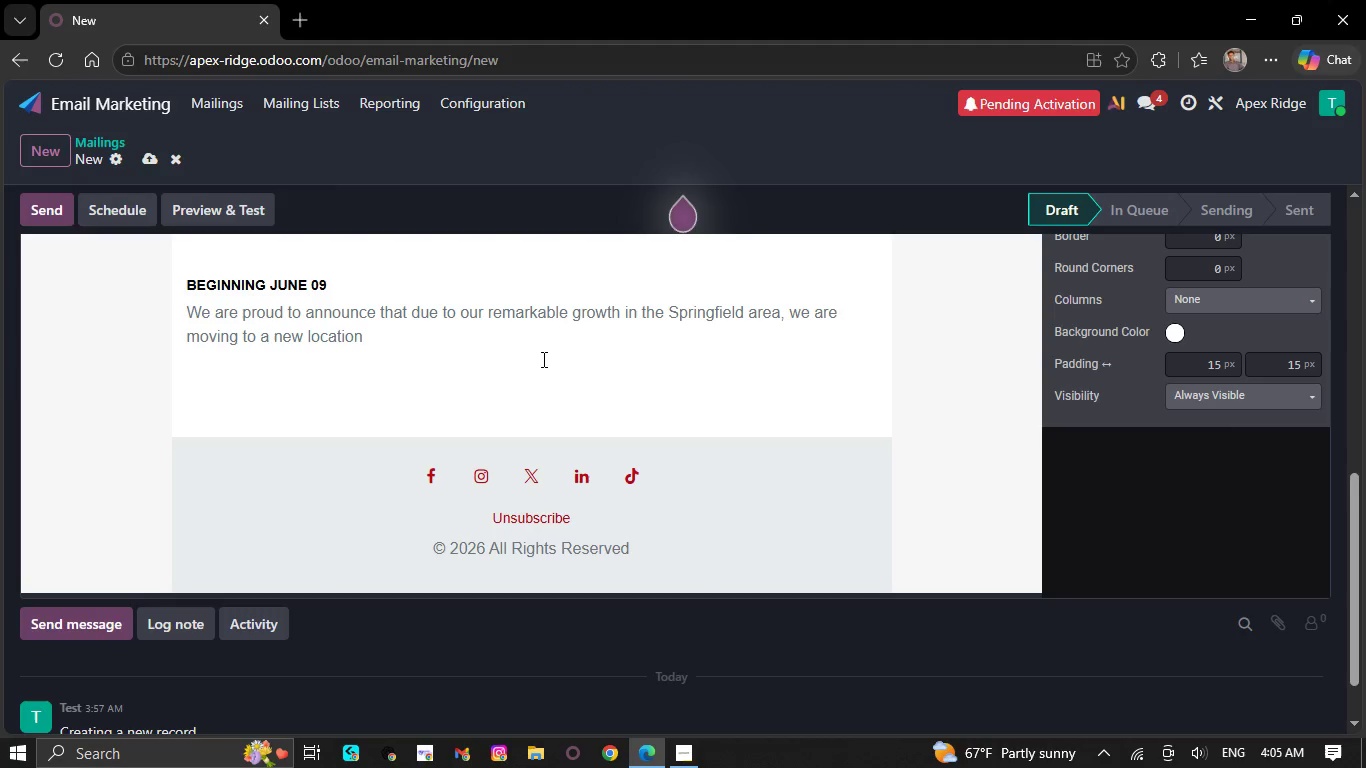 
wait(9.19)
 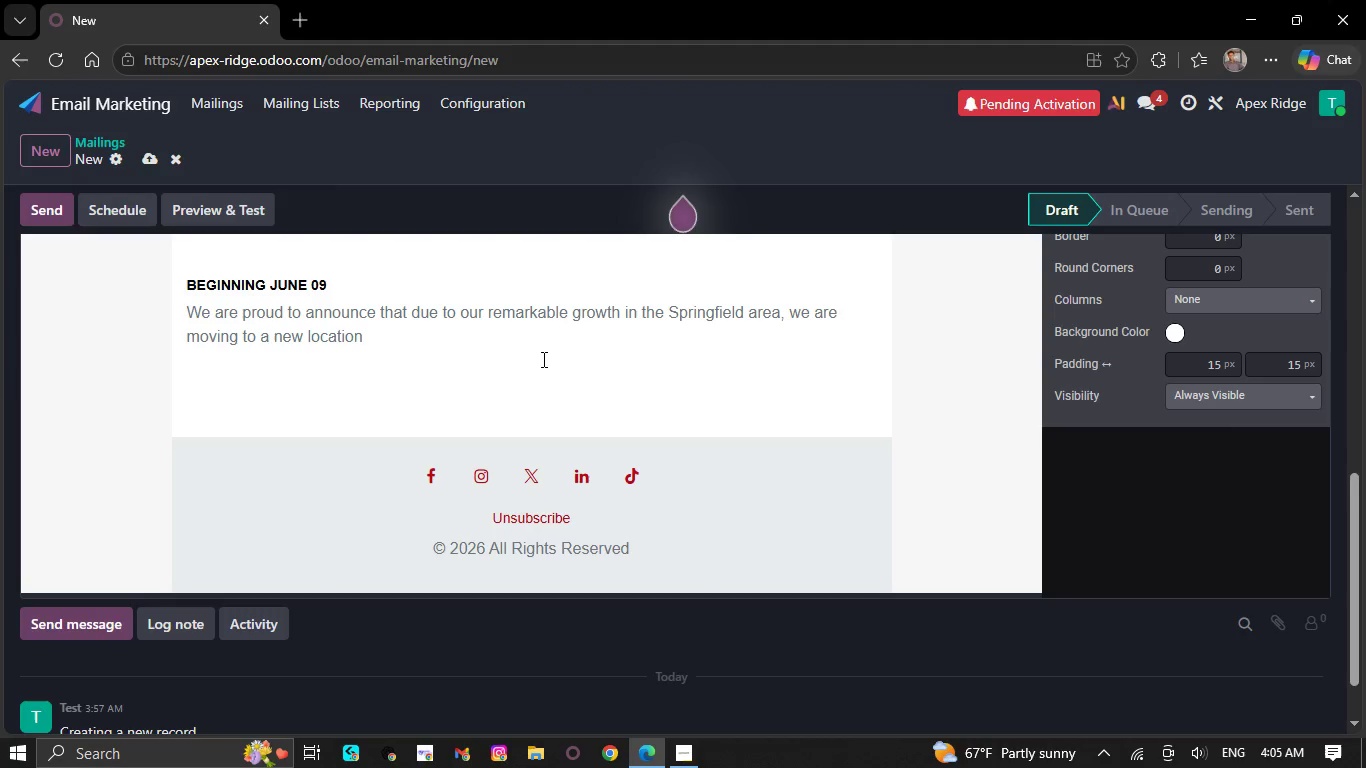 
key(Backspace)
 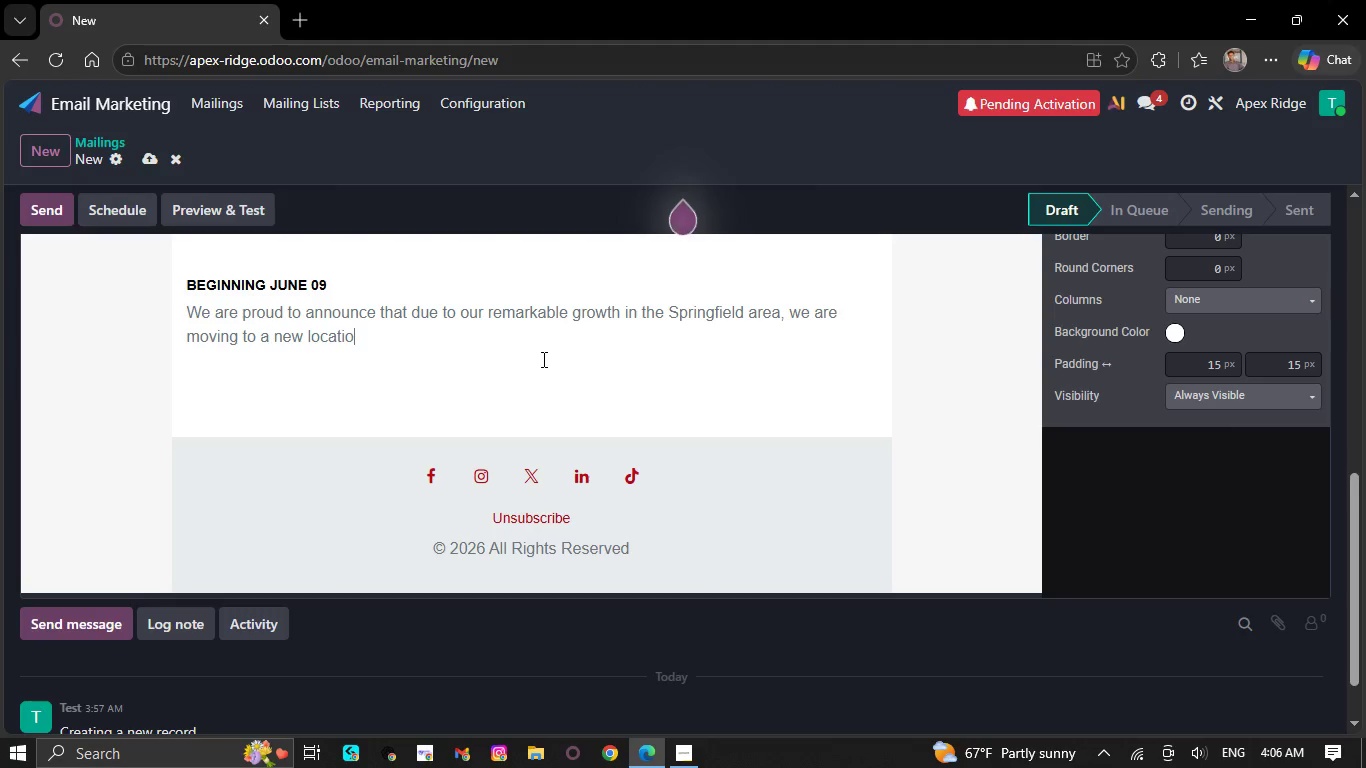 
key(Backspace)
 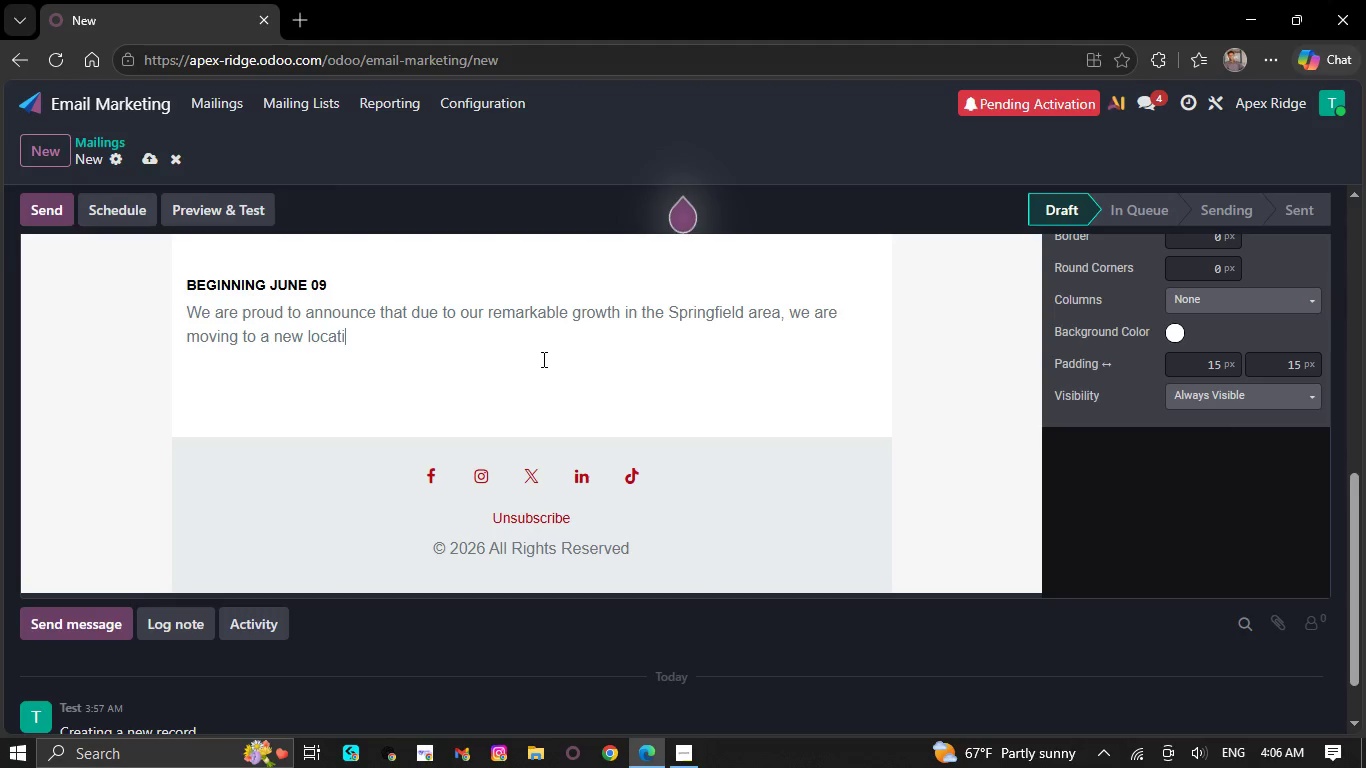 
key(Backspace)
 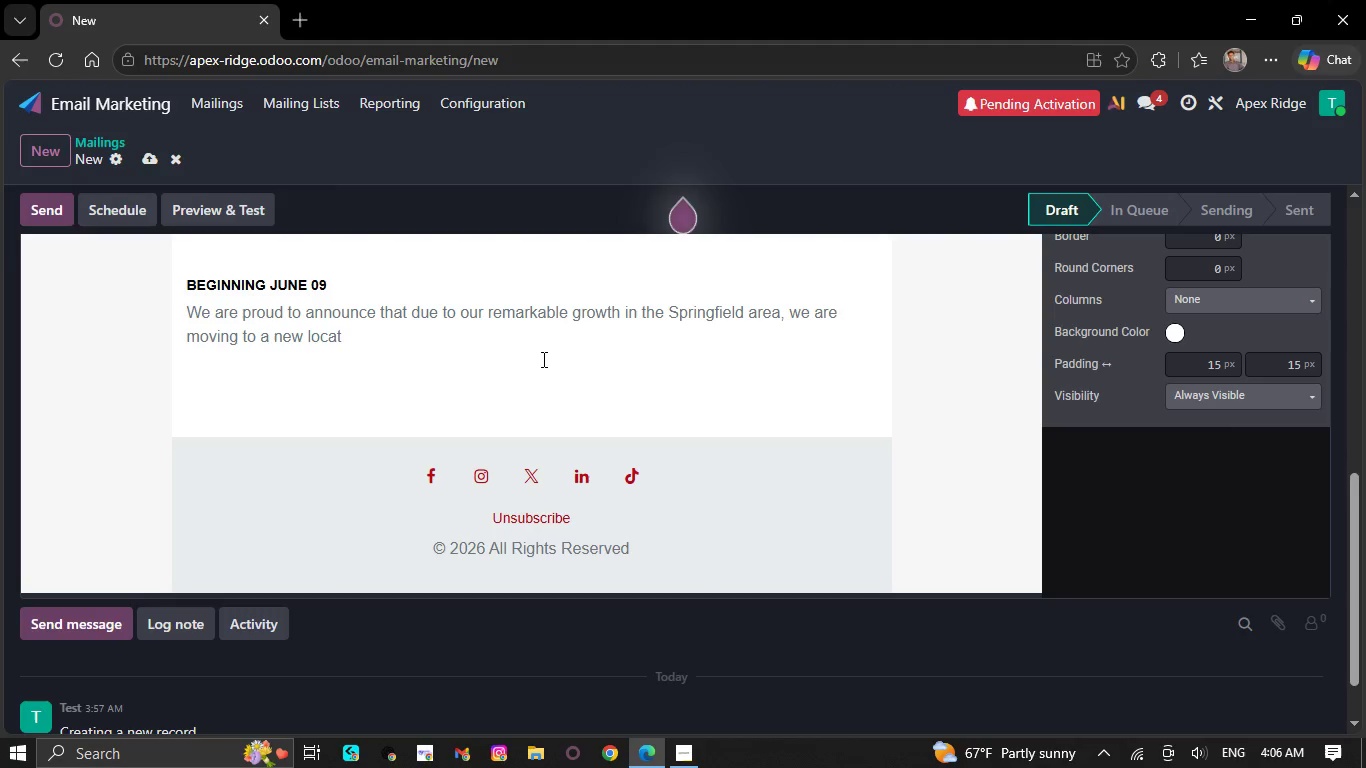 
key(Backspace)
 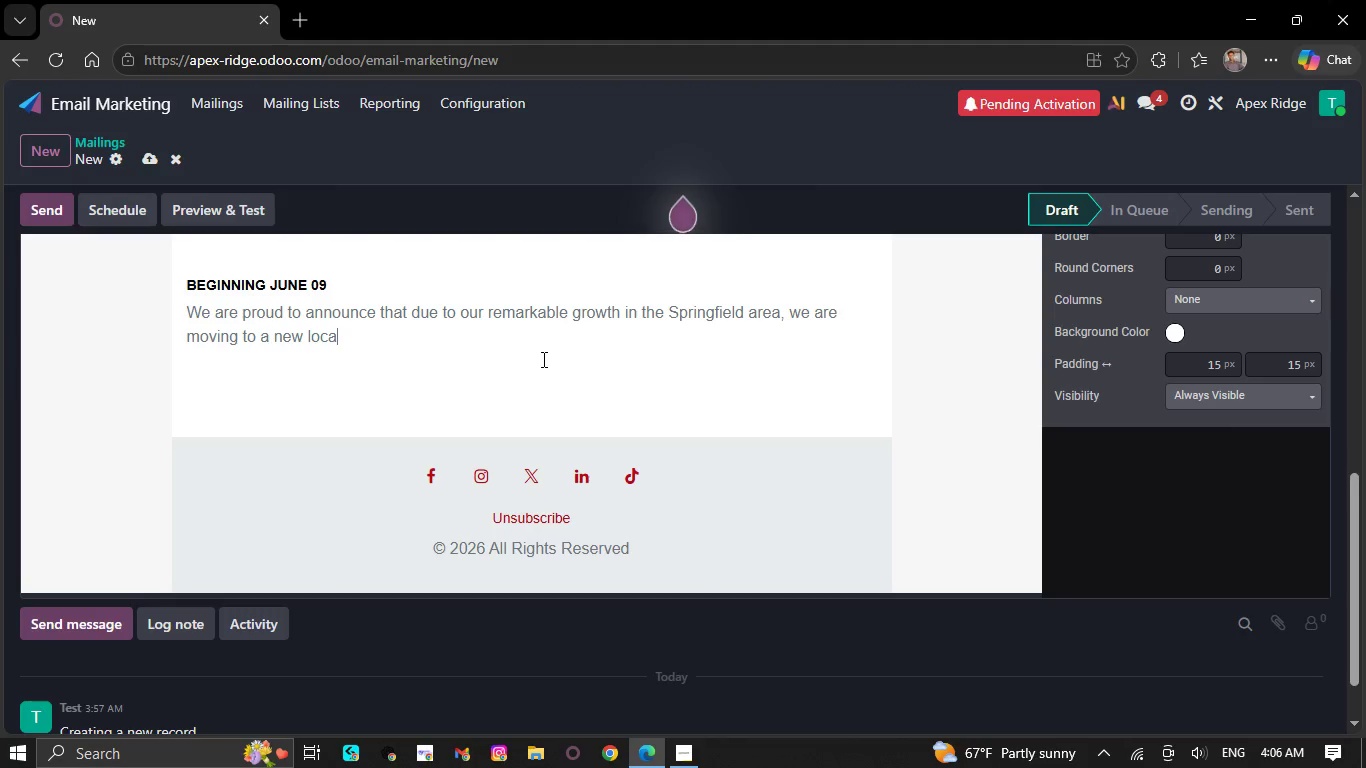 
key(Backspace)
 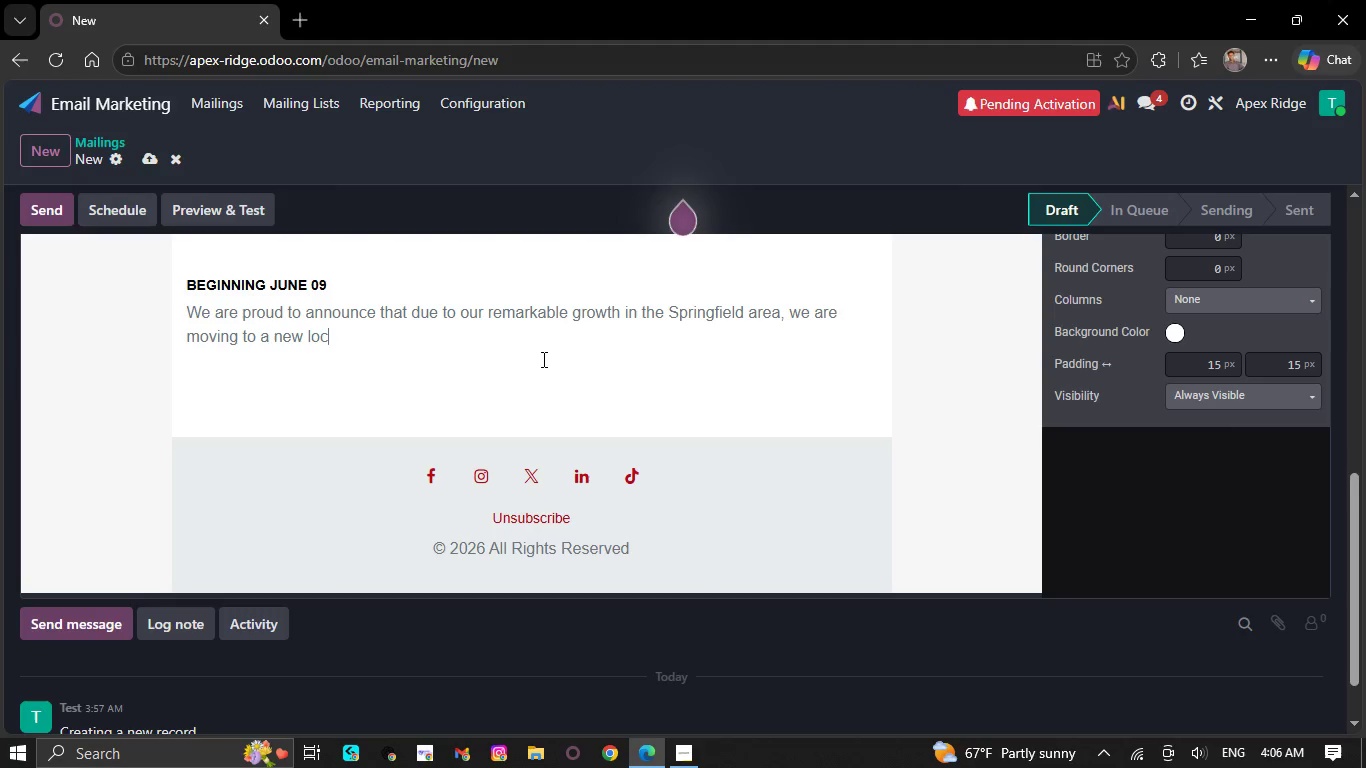 
key(Backspace)
 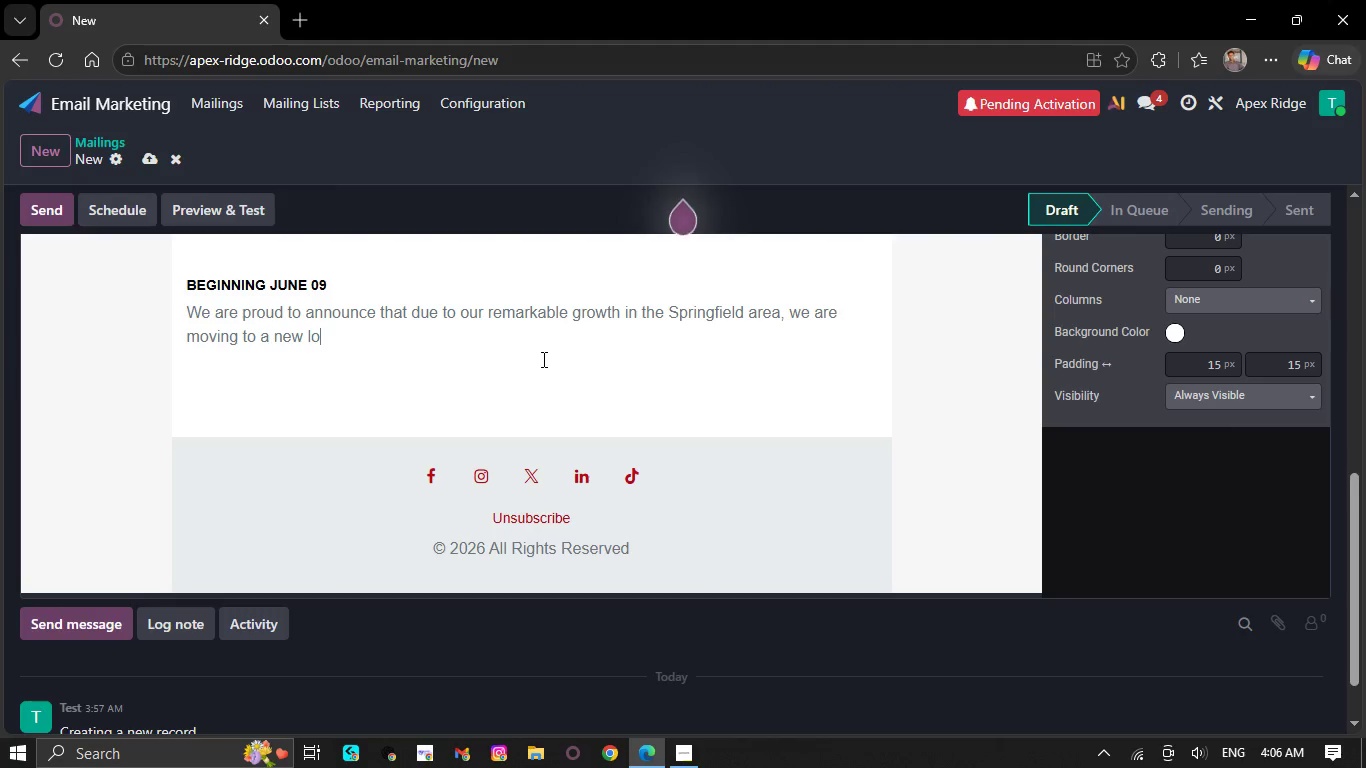 
key(Backspace)
 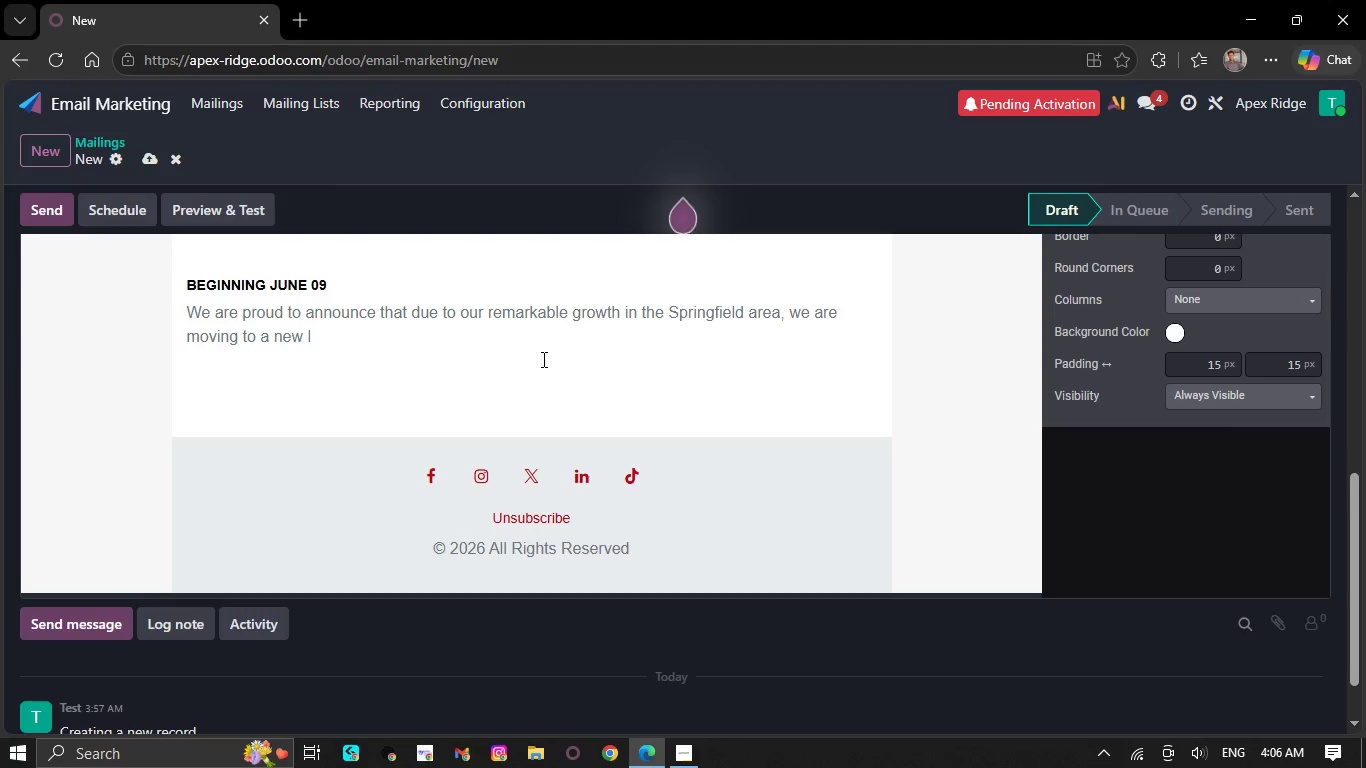 
key(Backspace)
 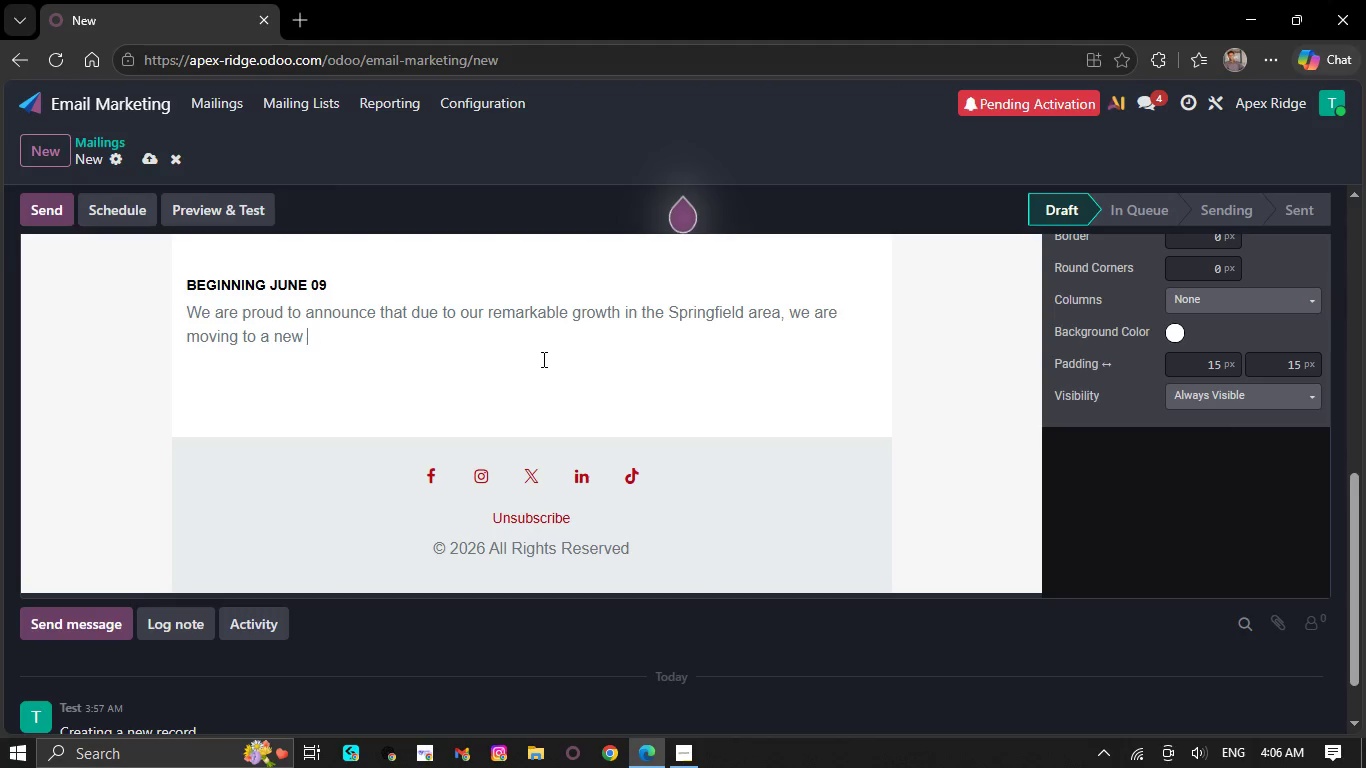 
key(Backspace)
 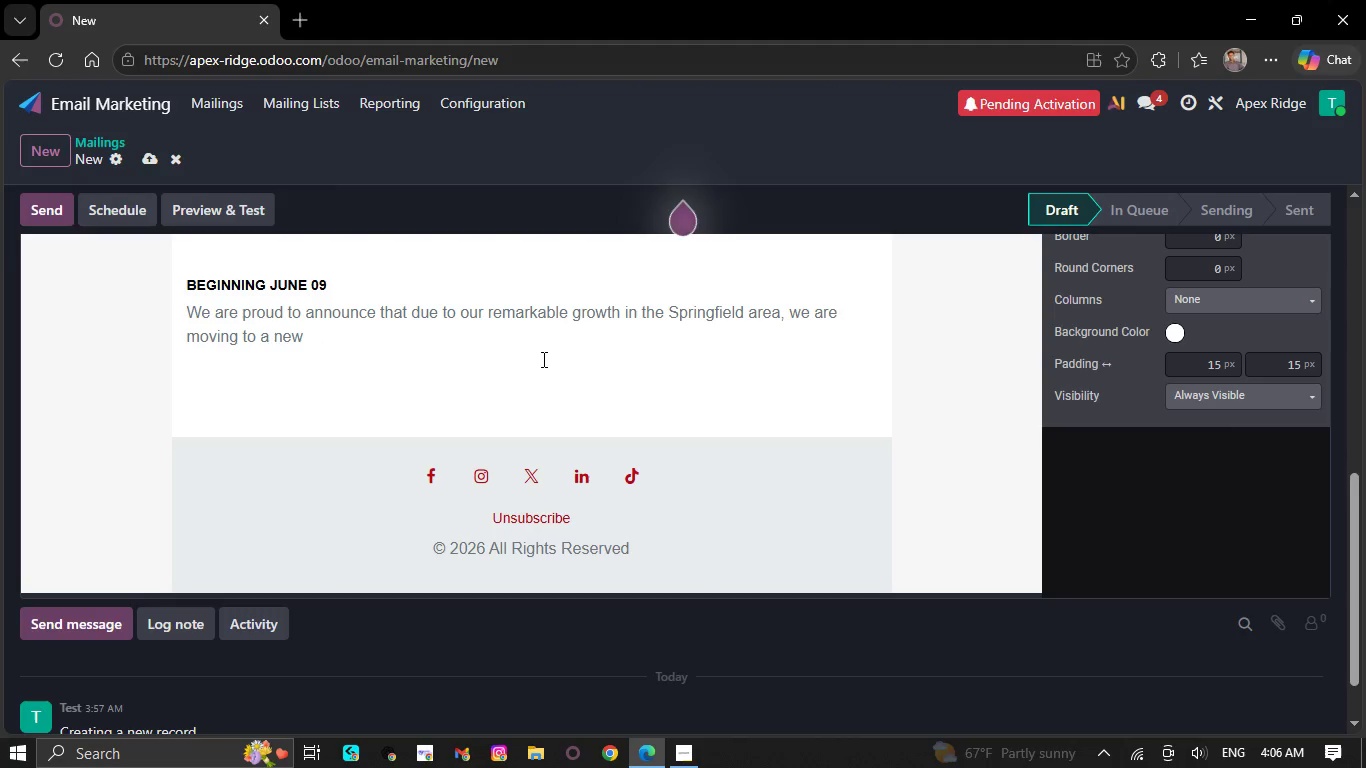 
key(Backspace)
 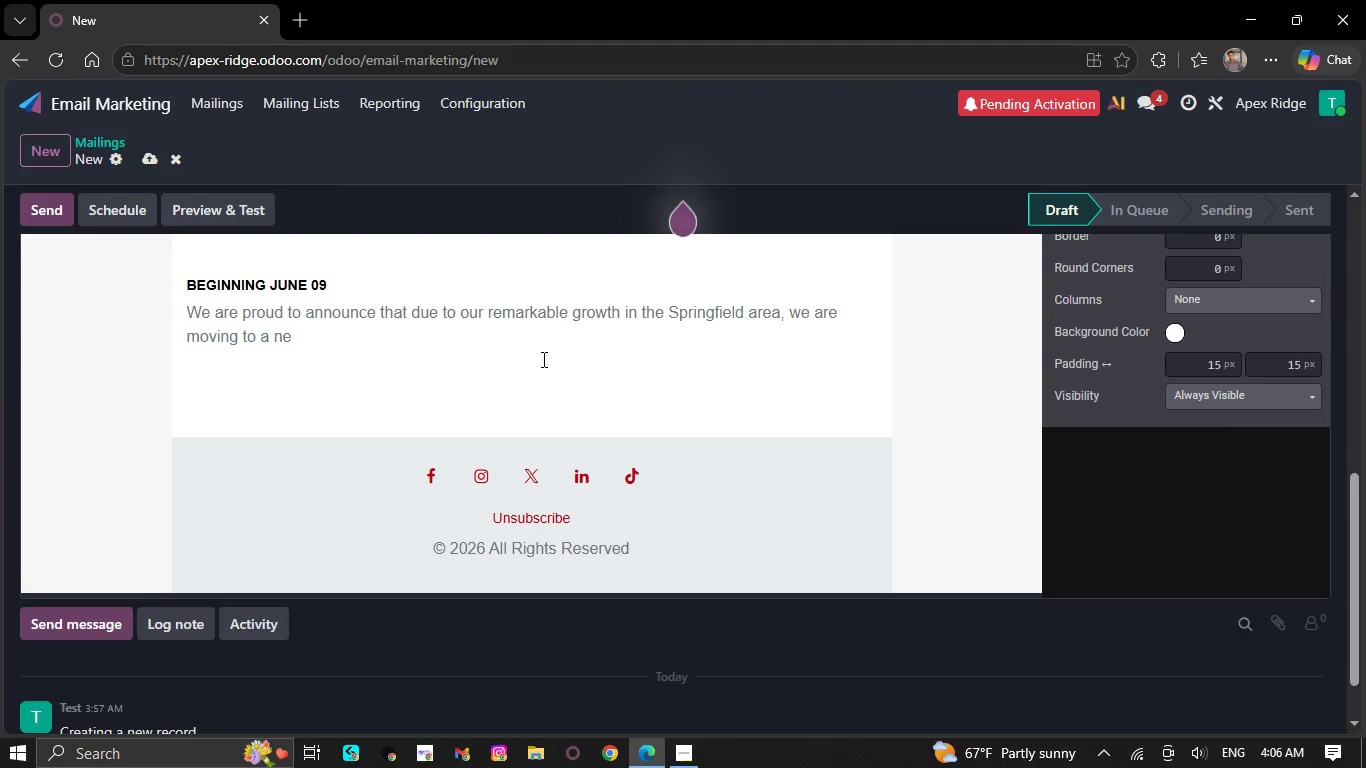 
key(Backspace)
 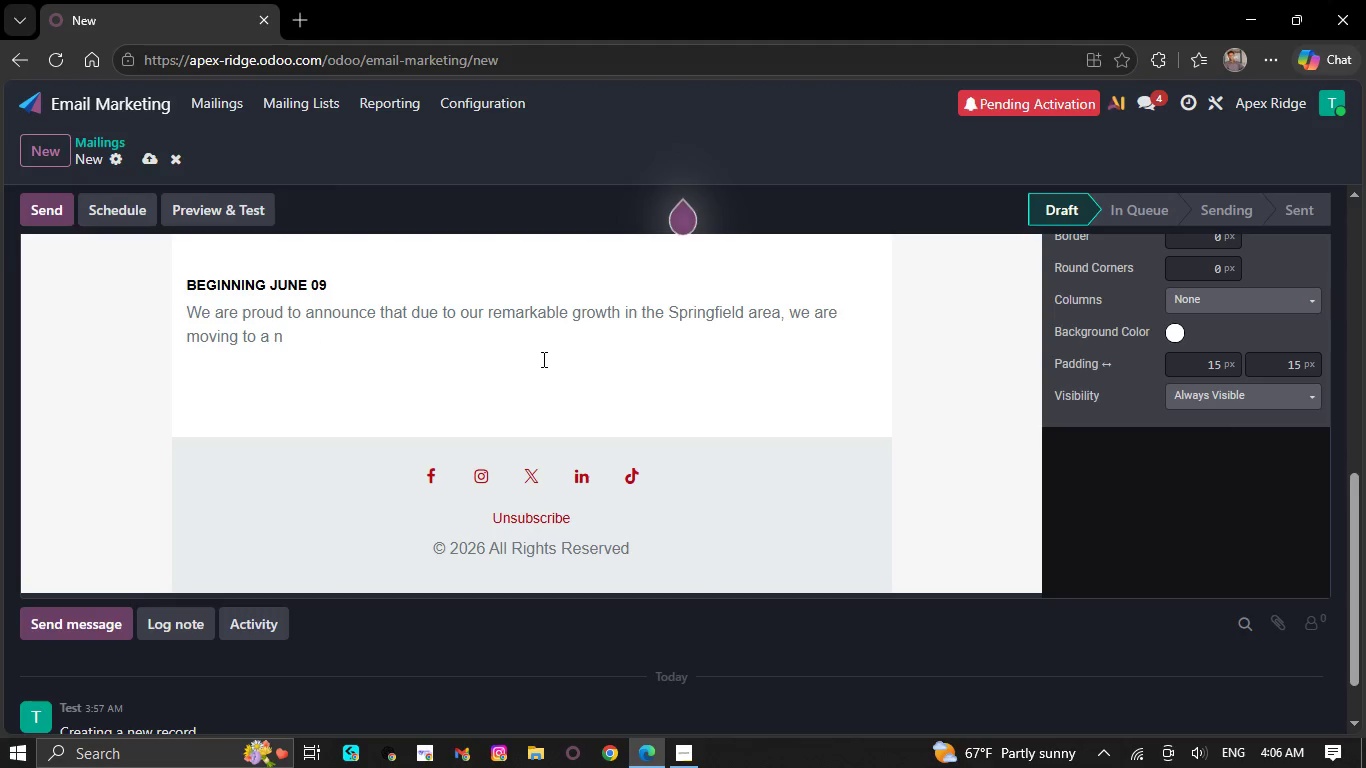 
key(Backspace)
 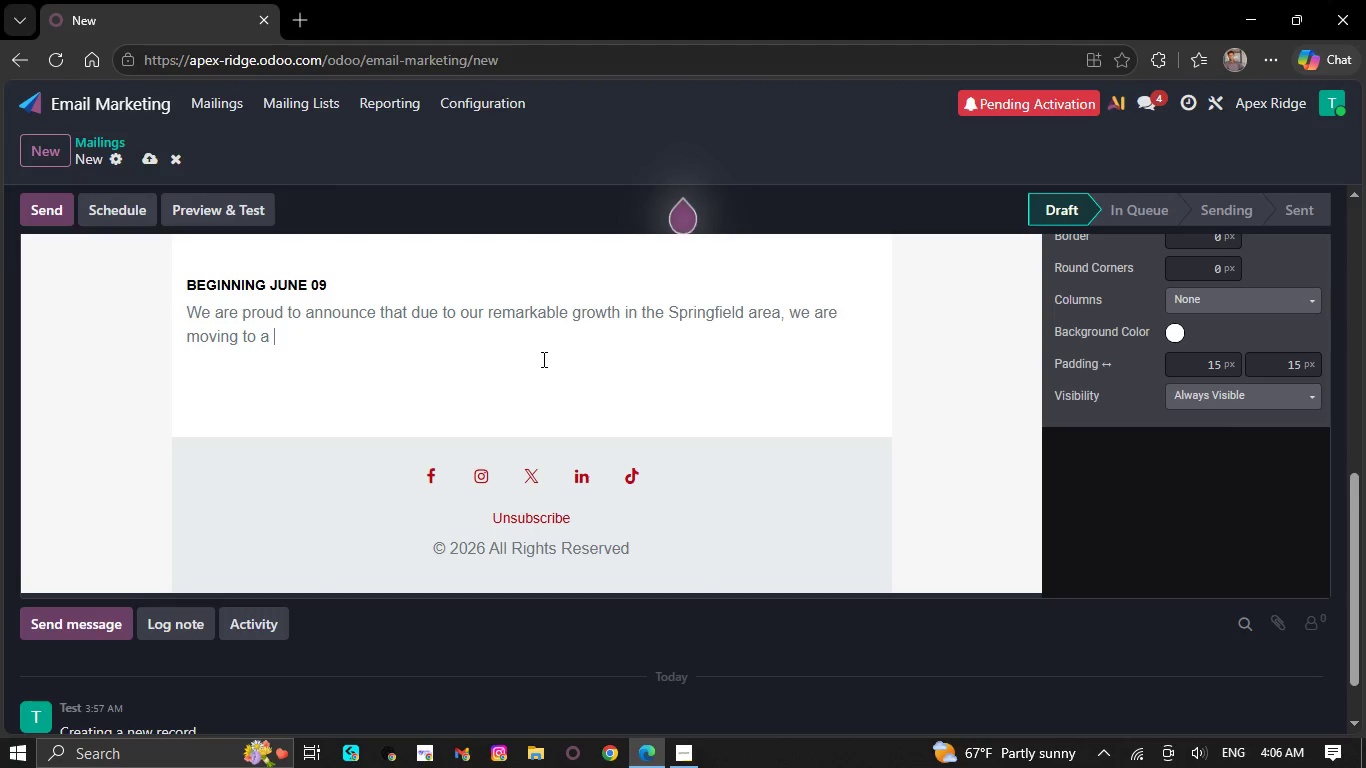 
key(Backspace)
 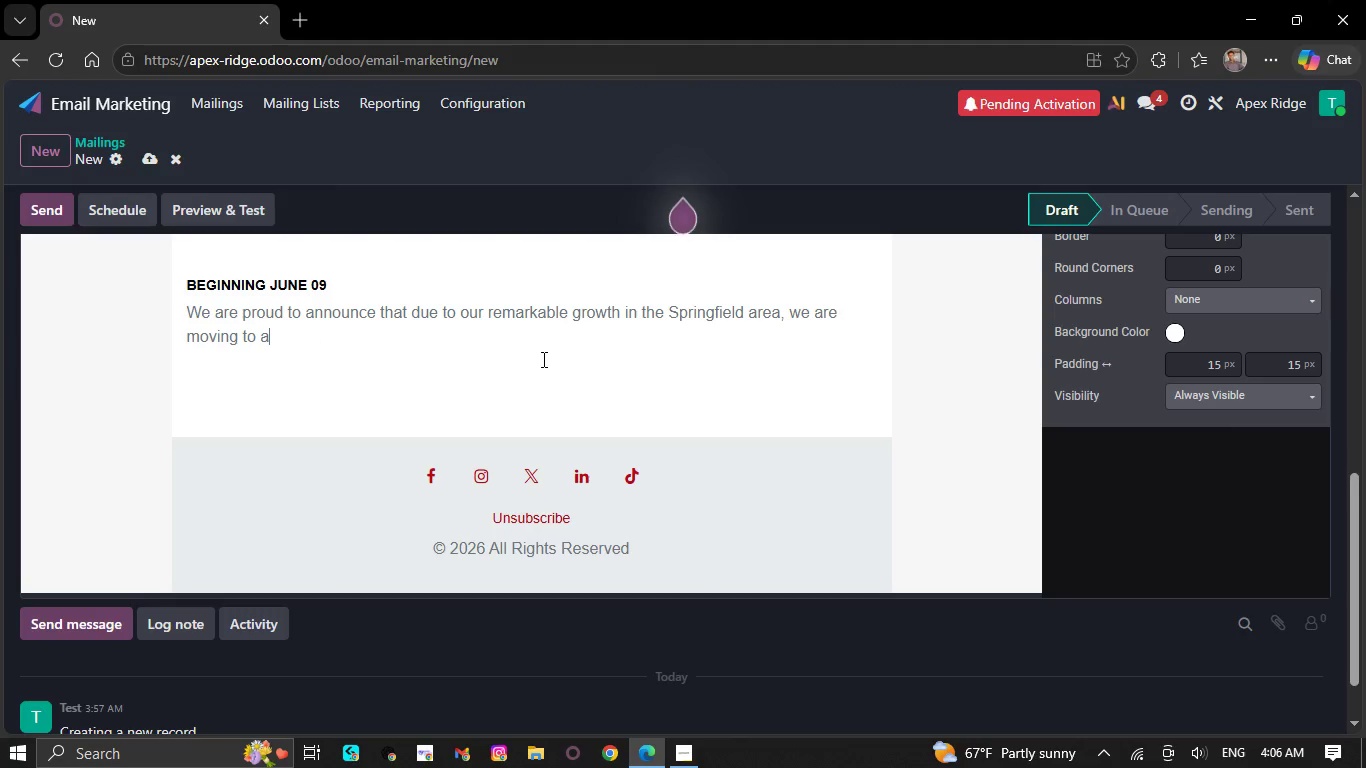 
key(Backspace)
 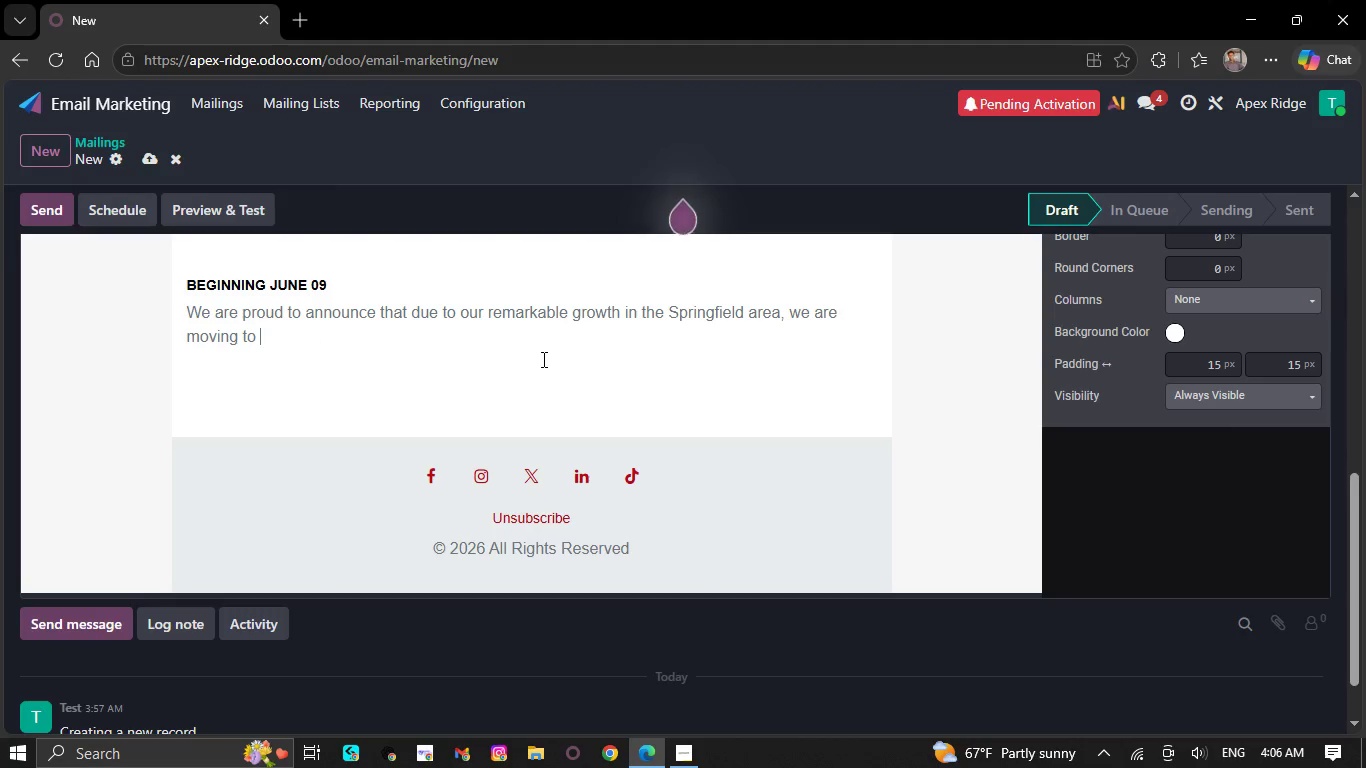 
key(Backspace)
 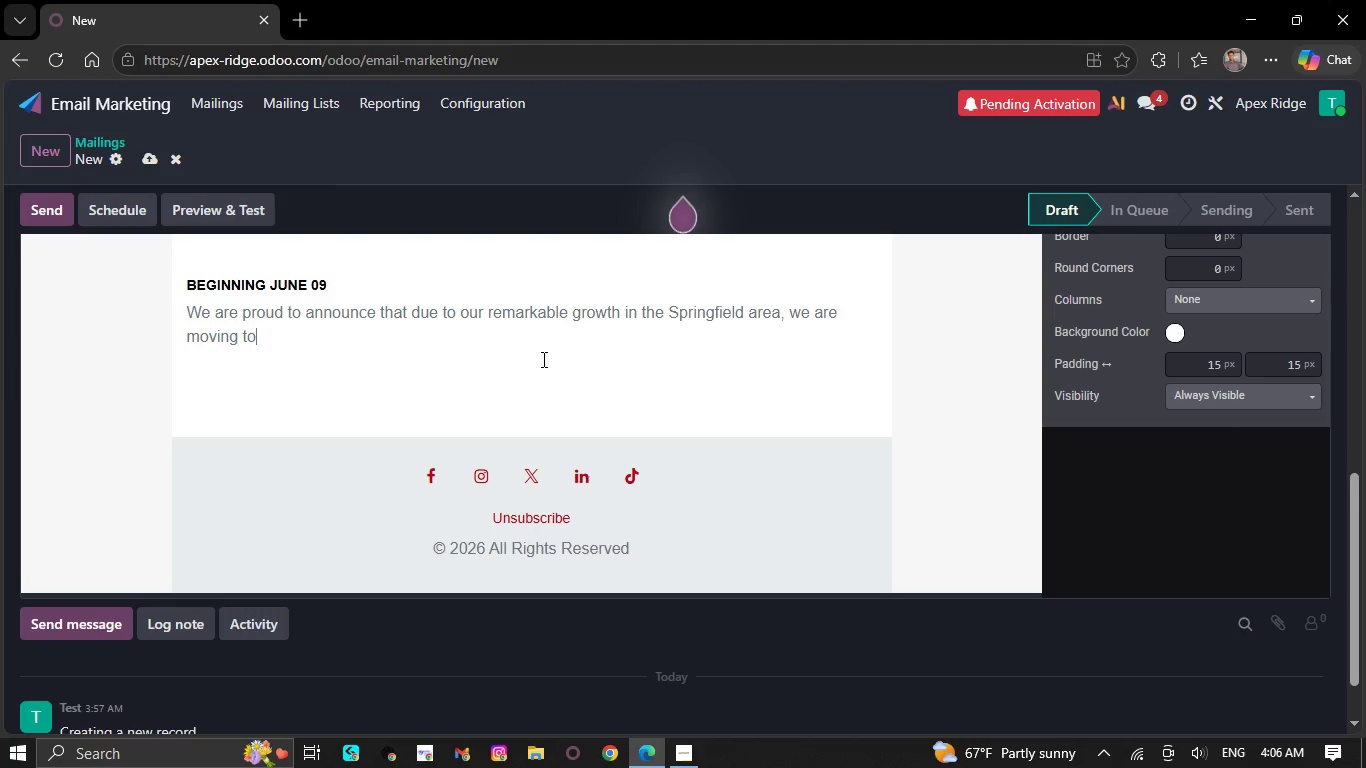 
key(Backspace)
 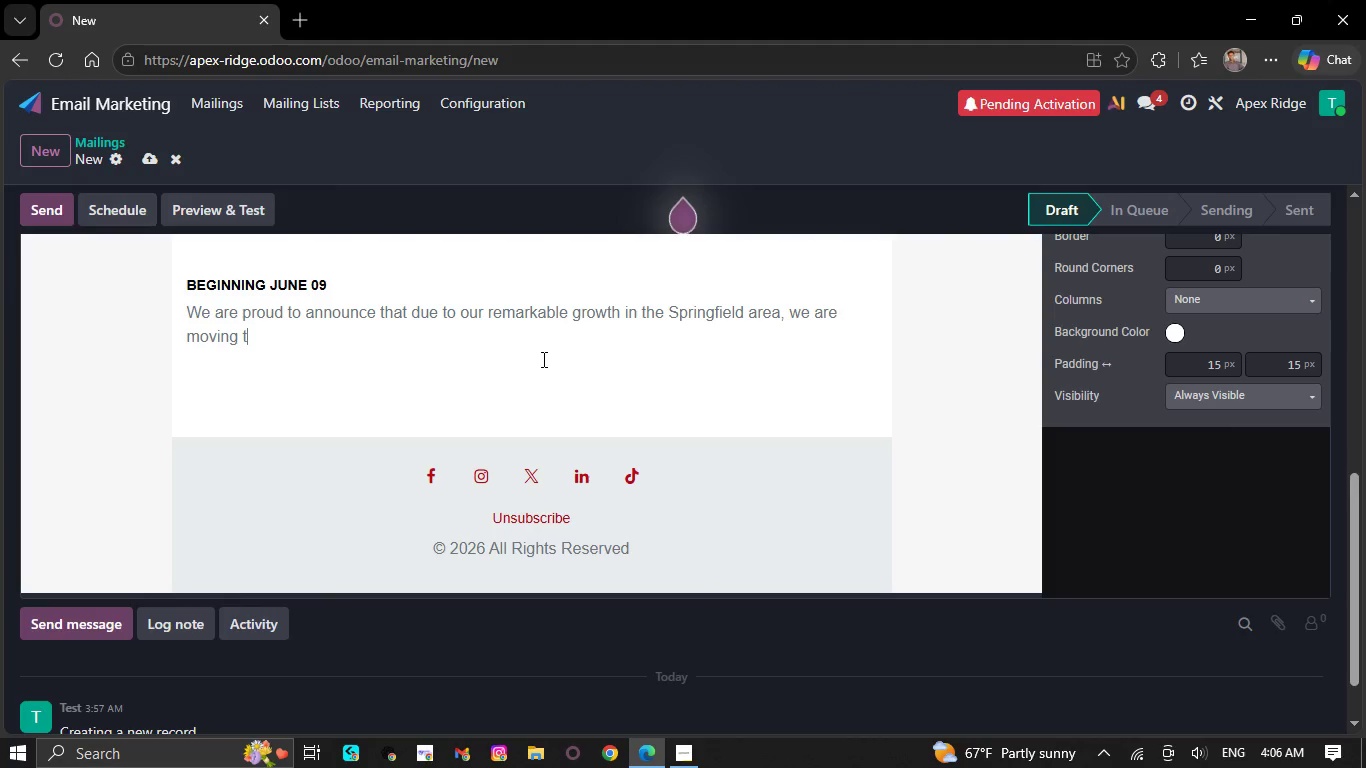 
key(Backspace)
 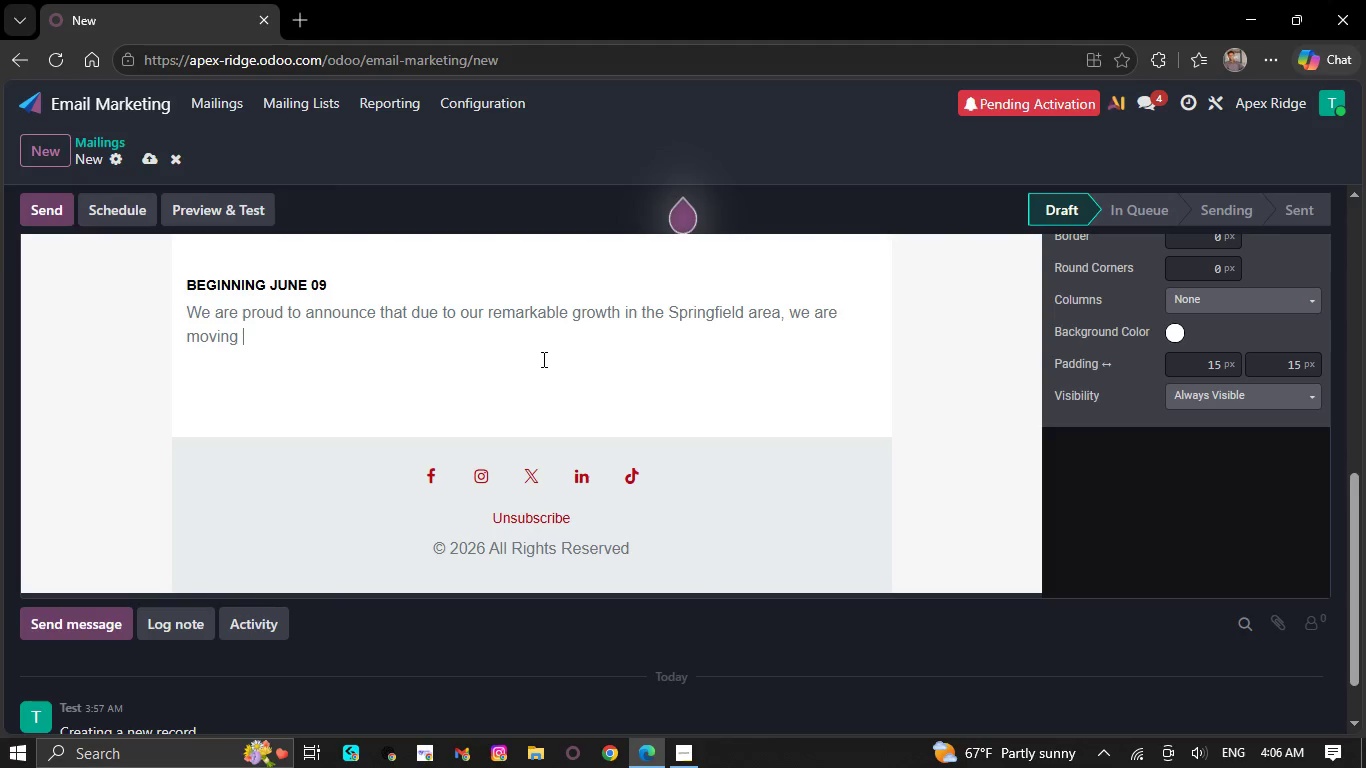 
key(Backspace)
 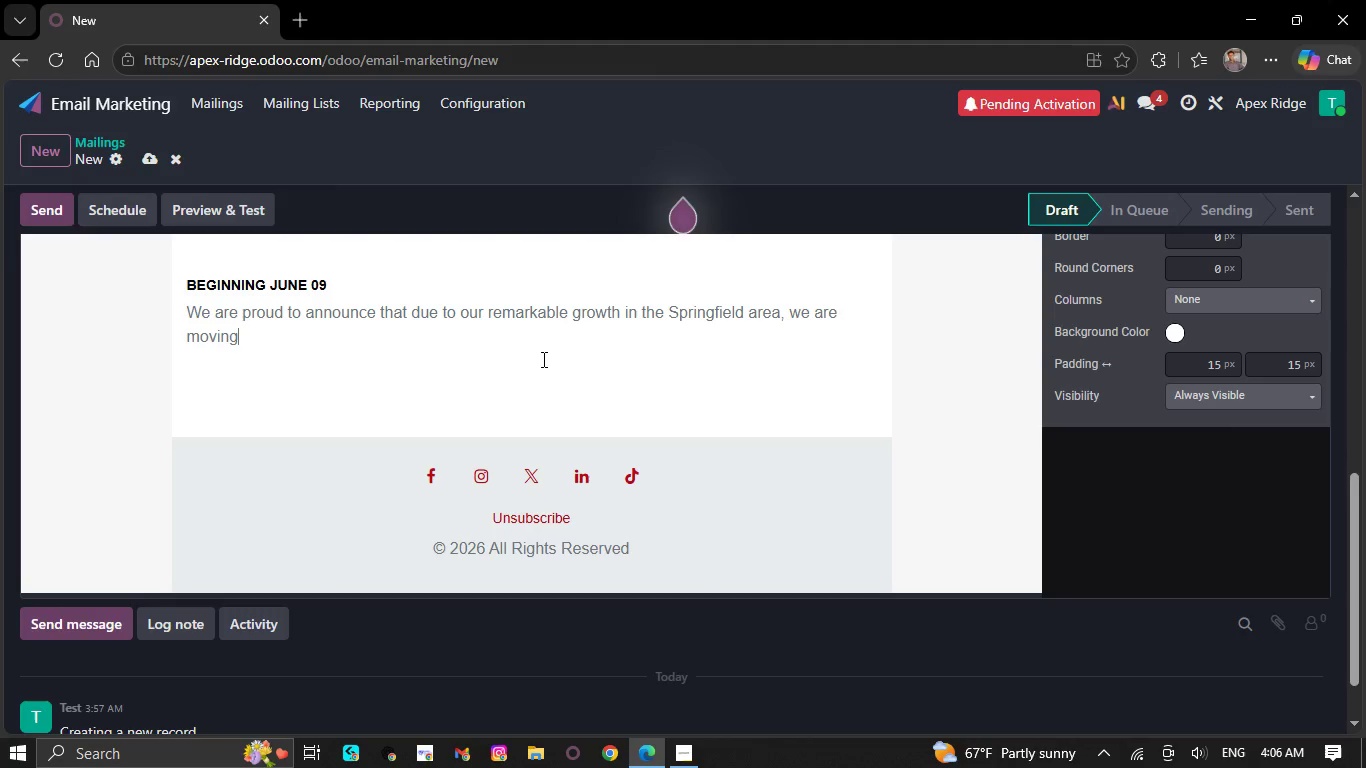 
key(Backspace)
 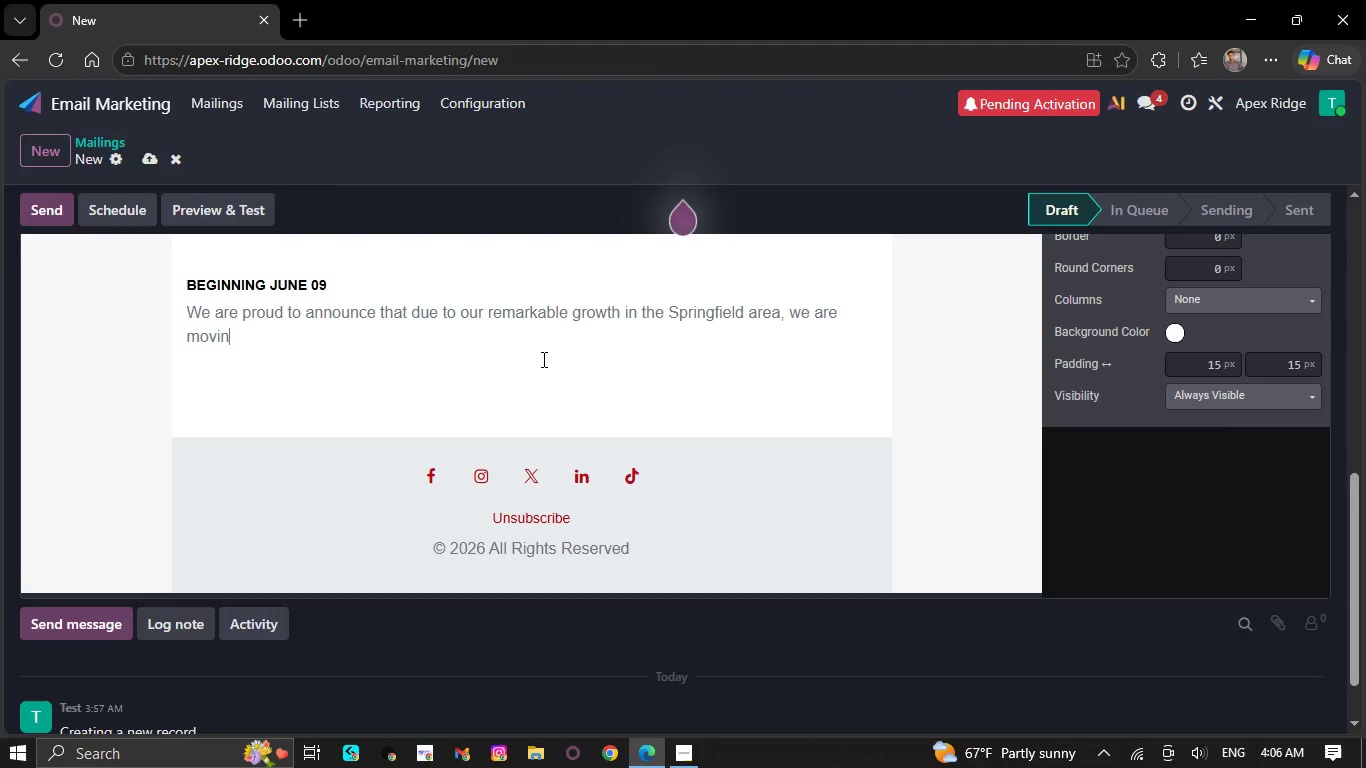 
key(Backspace)
 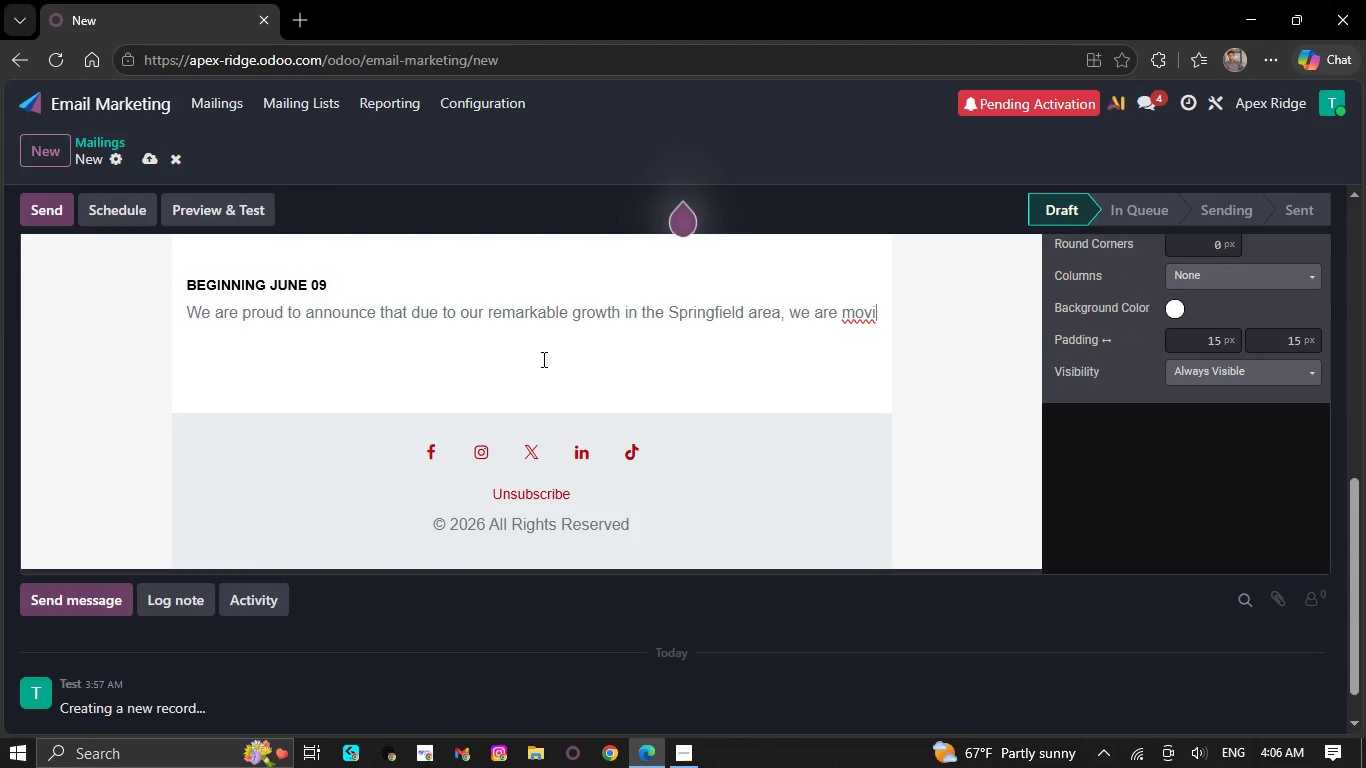 
key(Backspace)
 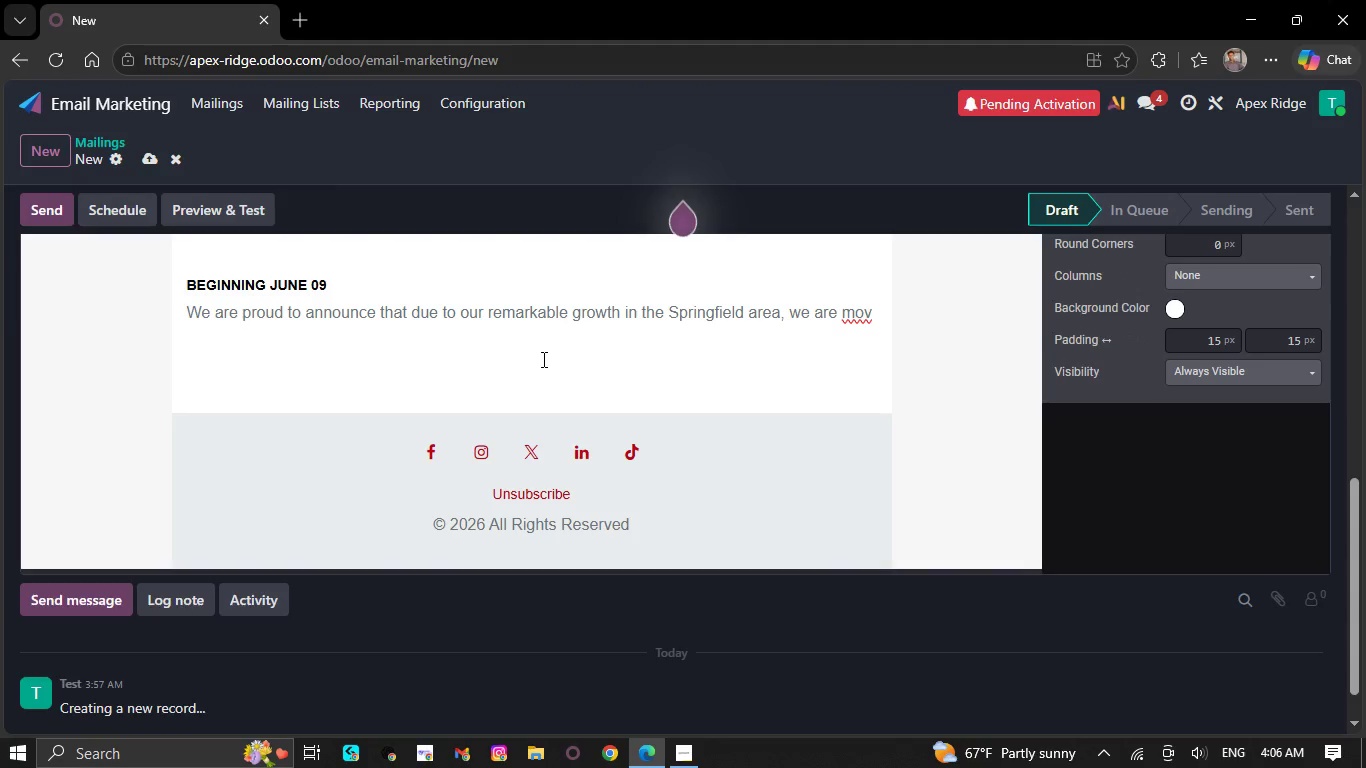 
key(Backspace)
 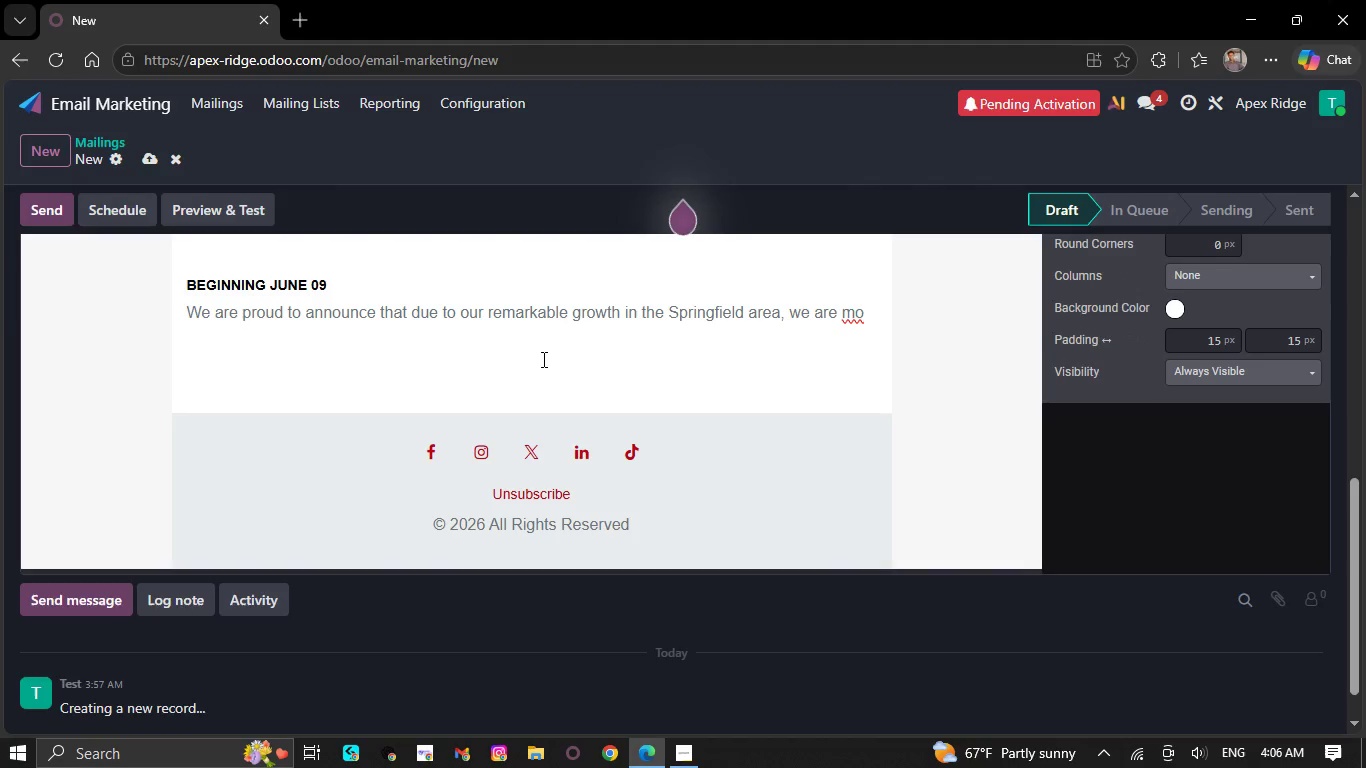 
key(Backspace)
 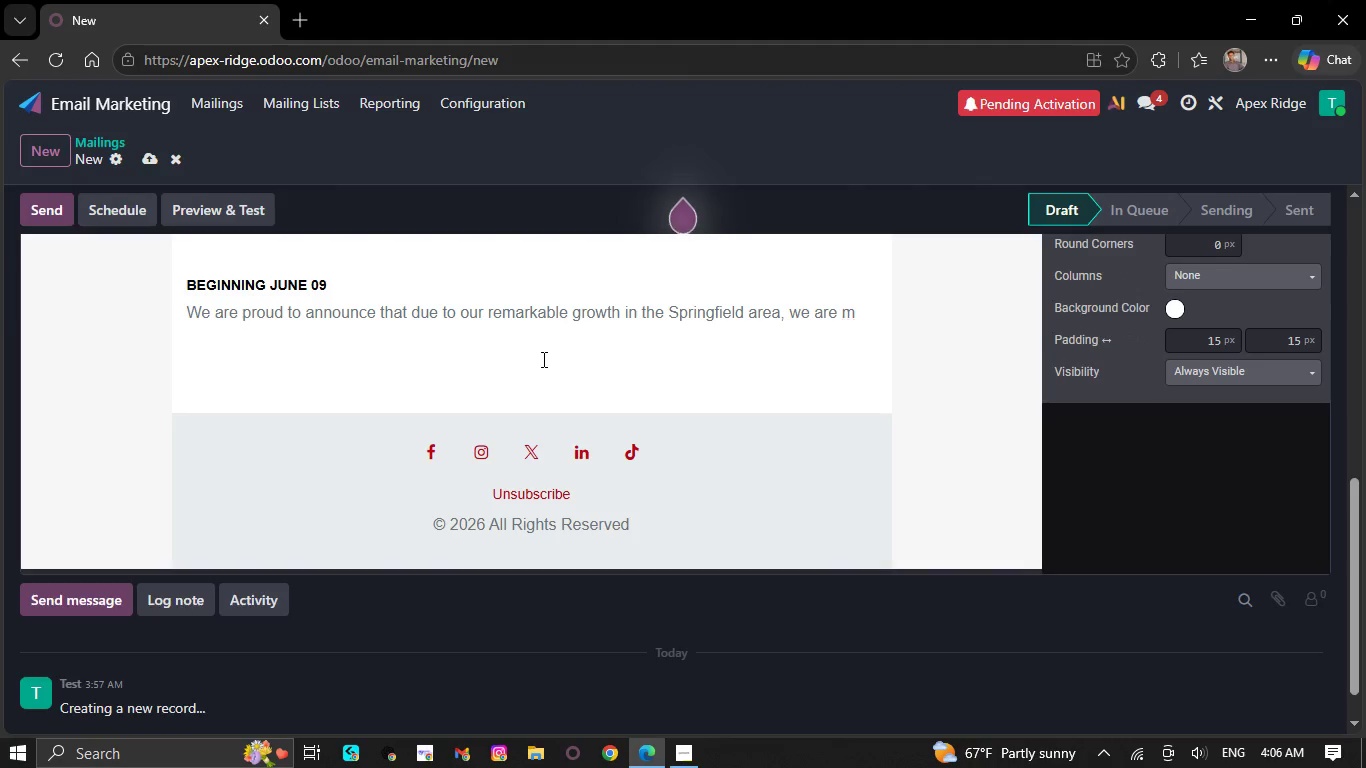 
key(Backspace)
 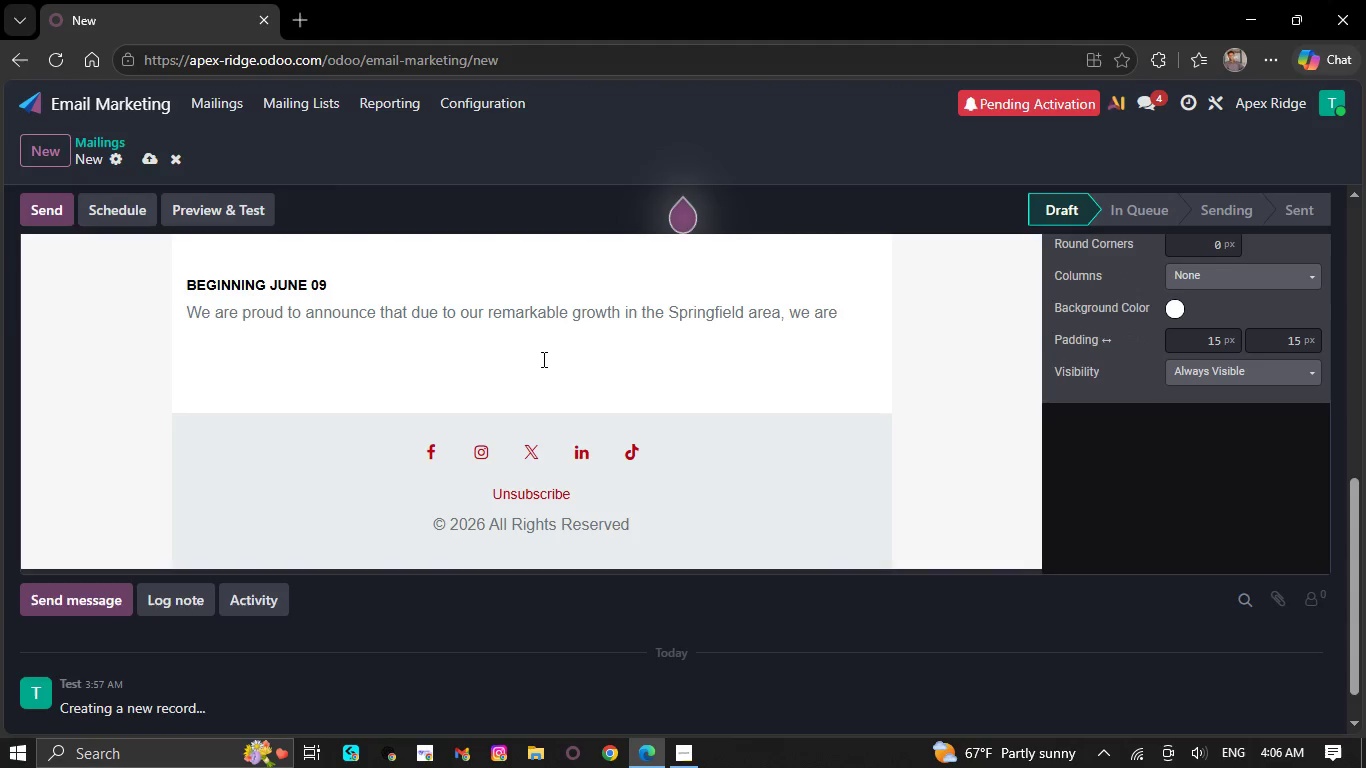 
key(Backspace)
 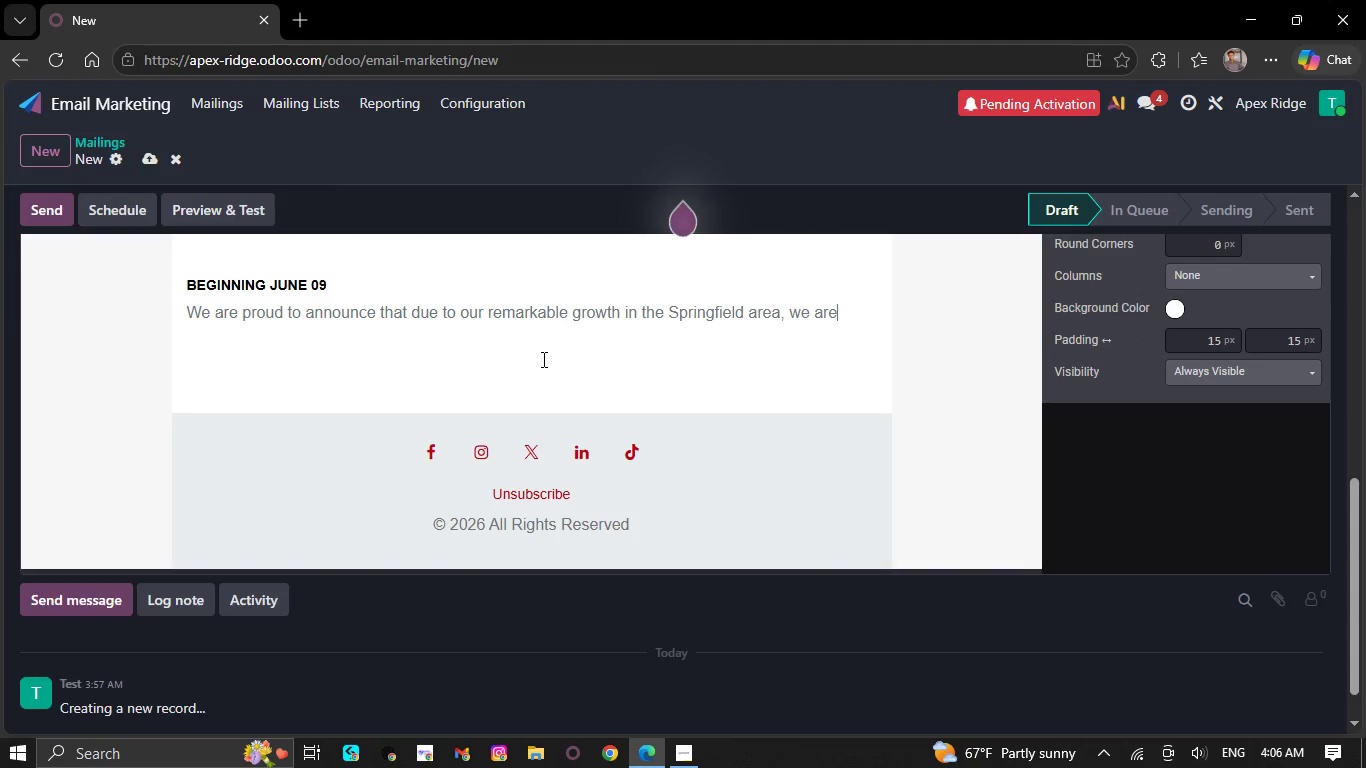 
key(Backspace)
 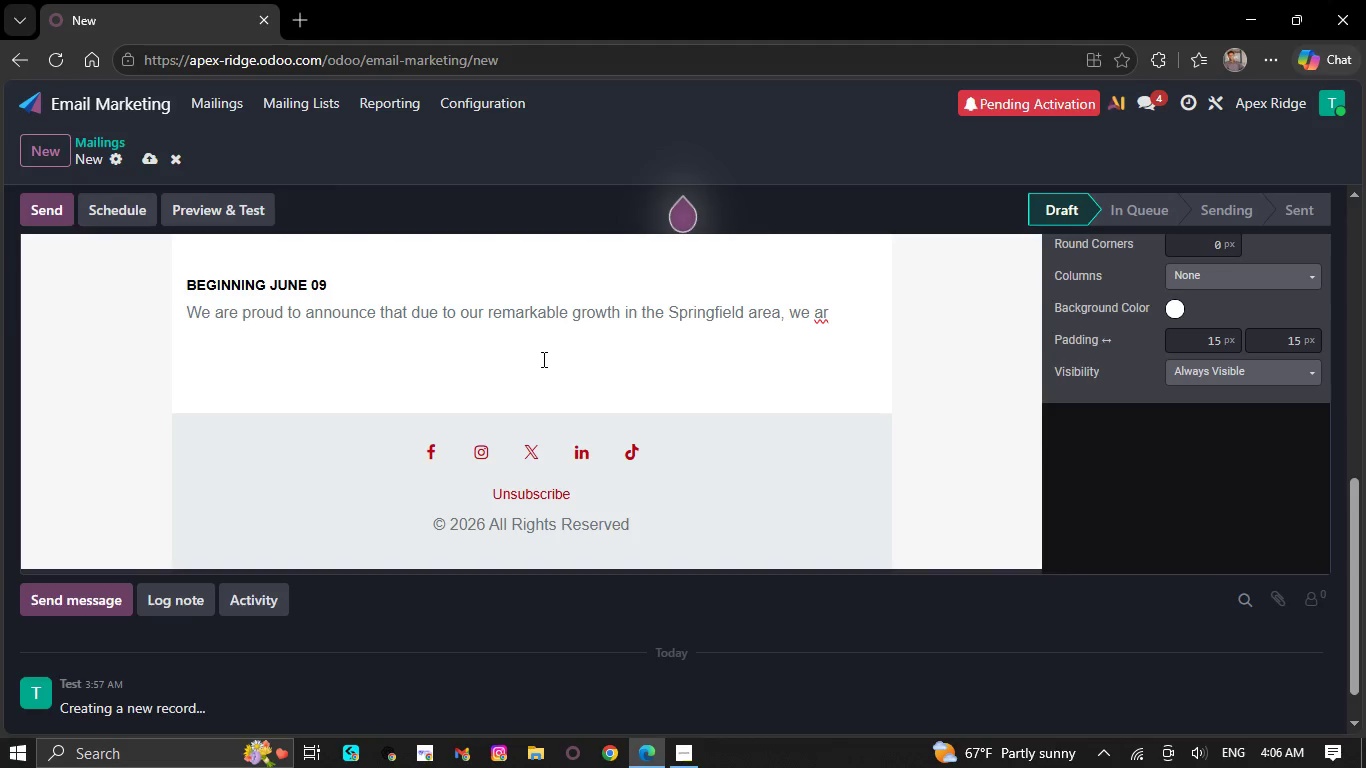 
key(Backspace)
 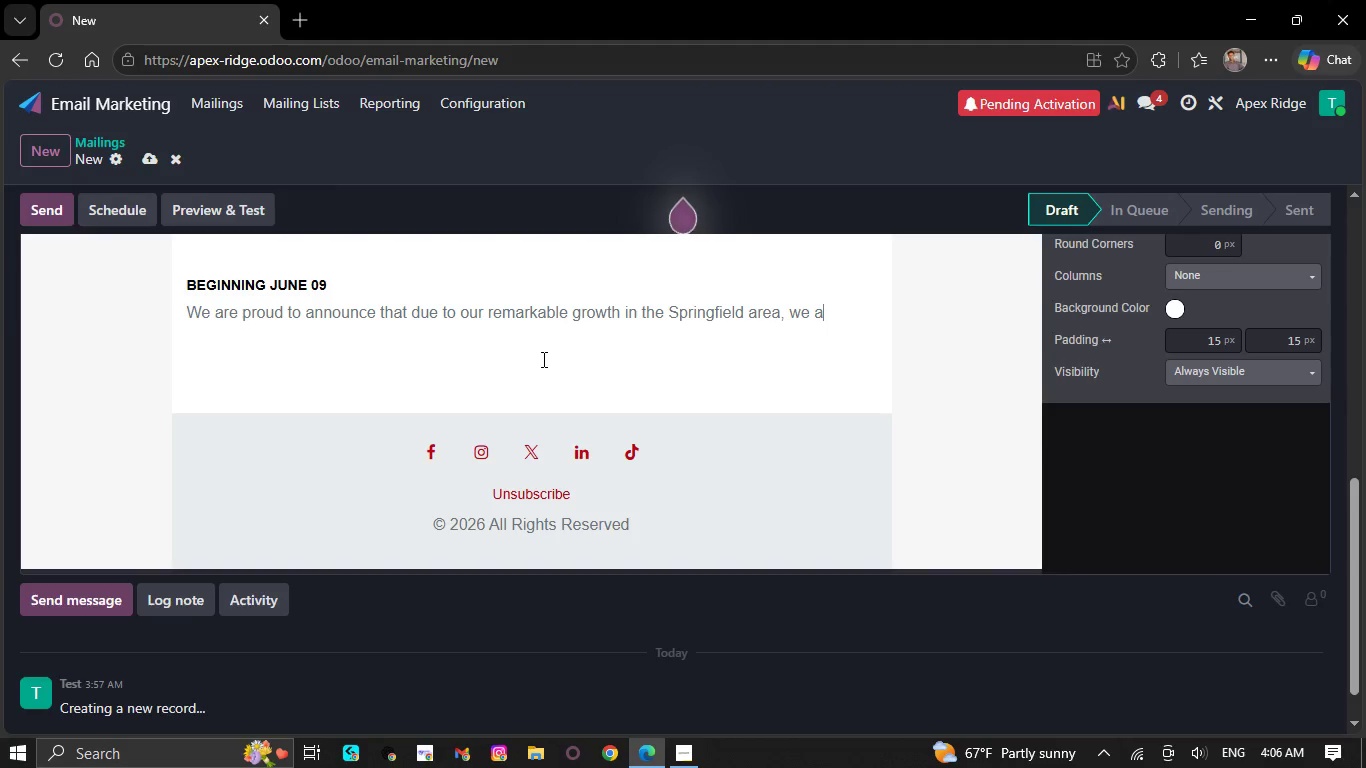 
key(Backspace)
 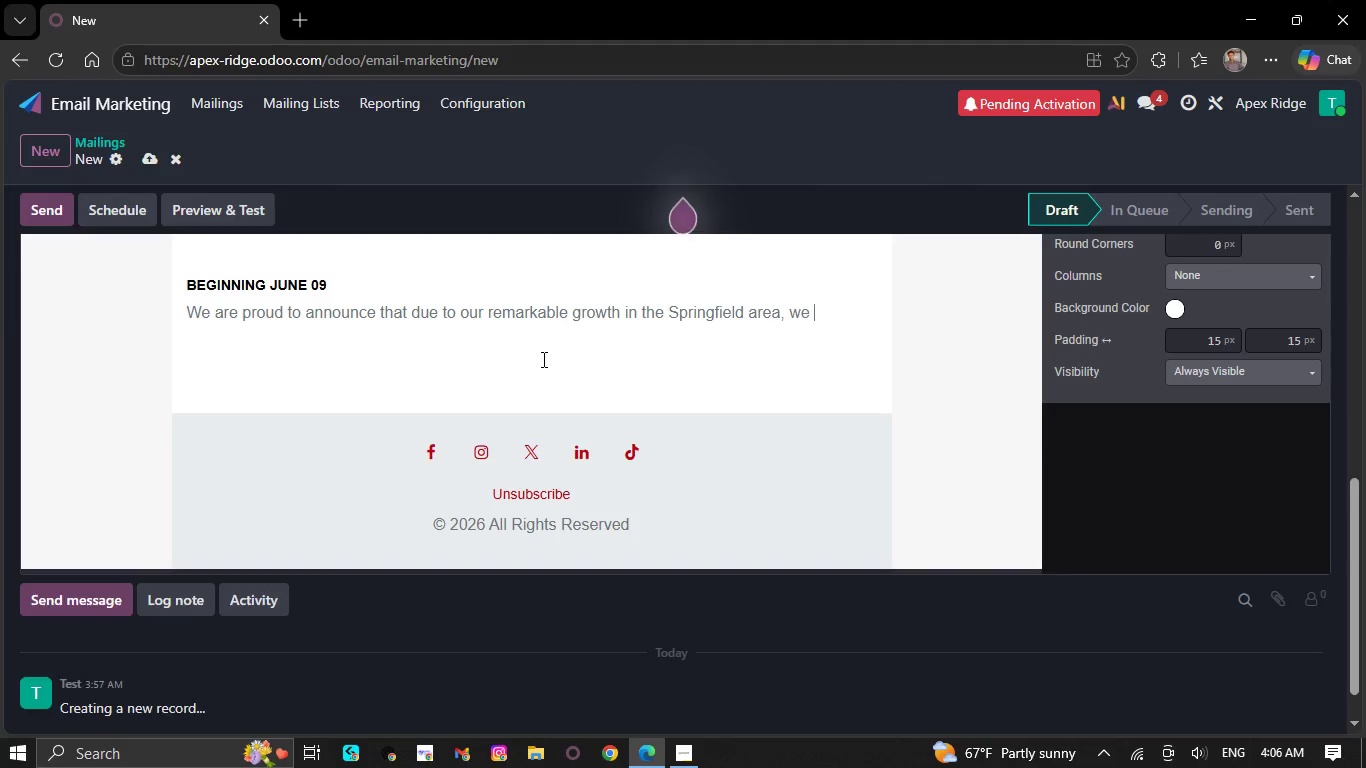 
key(Backspace)
 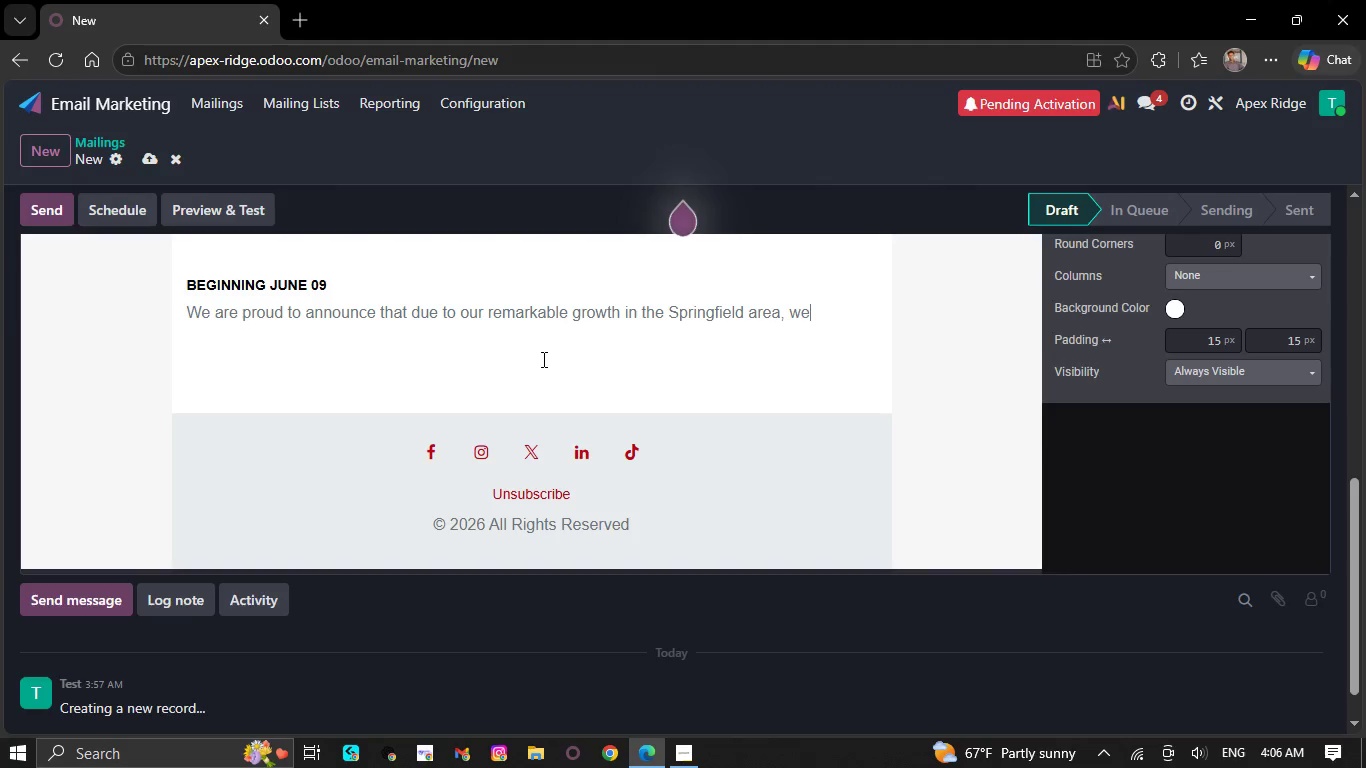 
key(Backspace)
 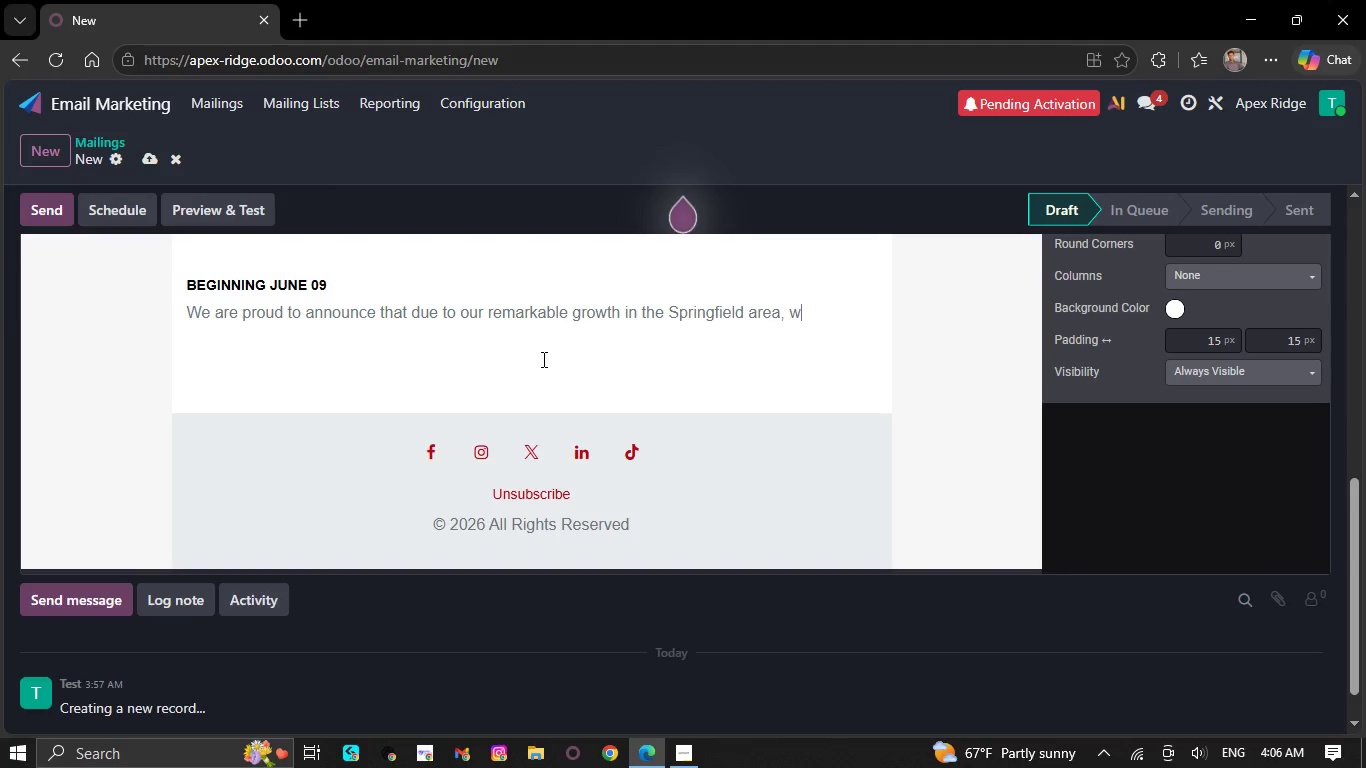 
key(Backspace)
 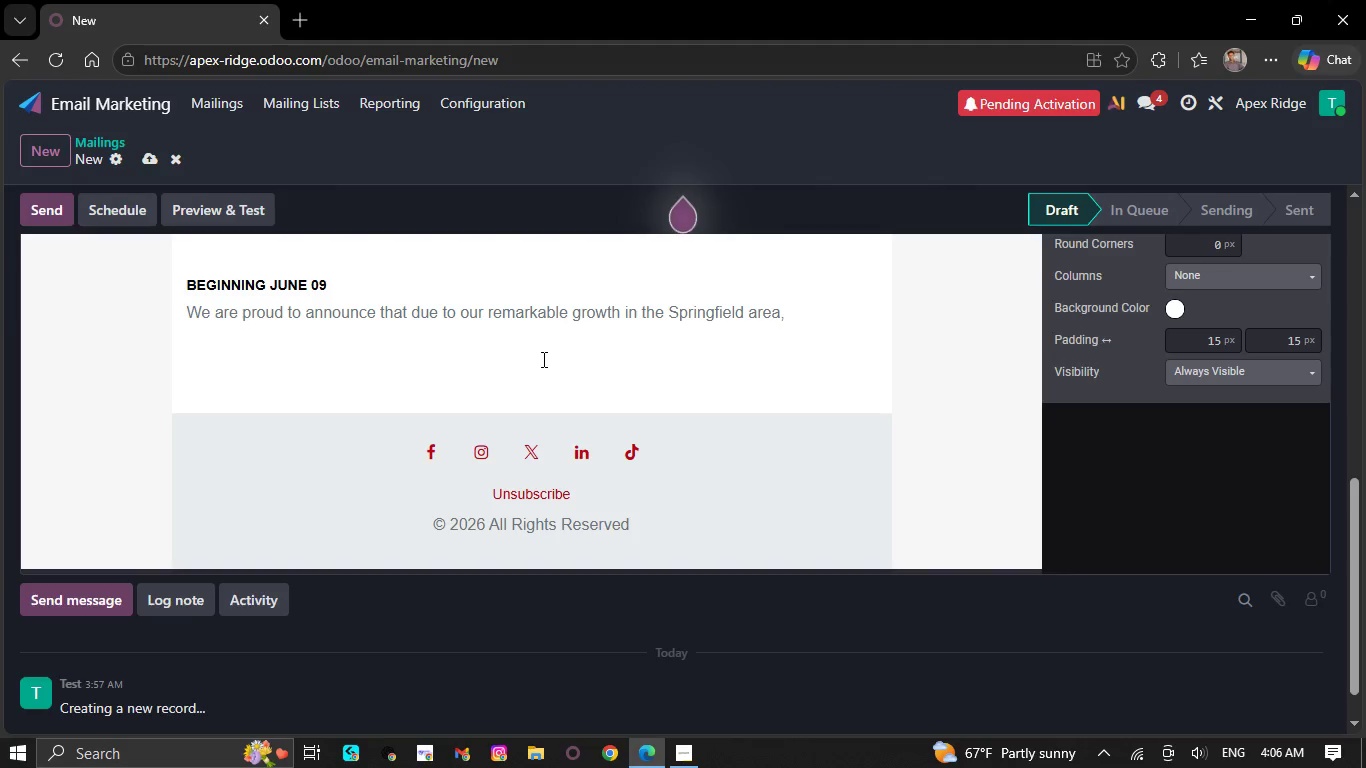 
key(Backspace)
 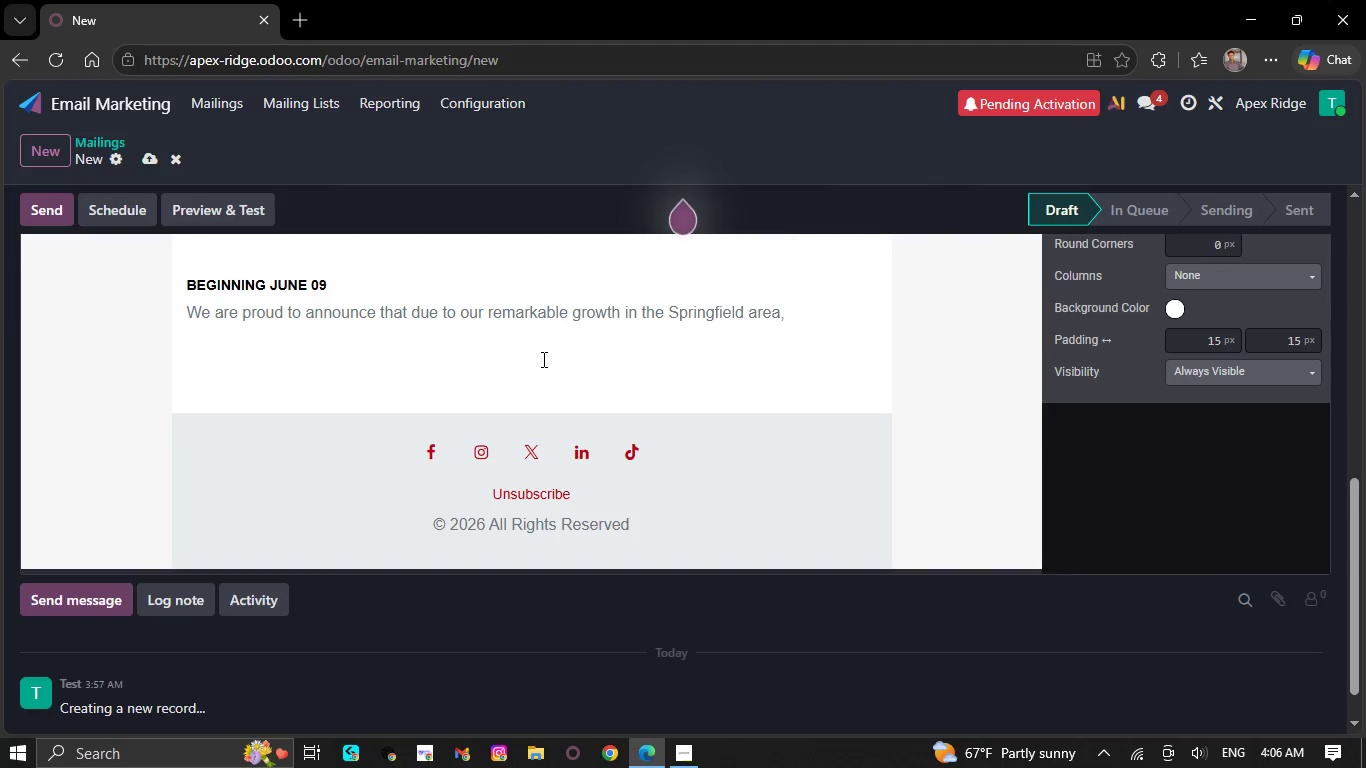 
key(Backspace)
 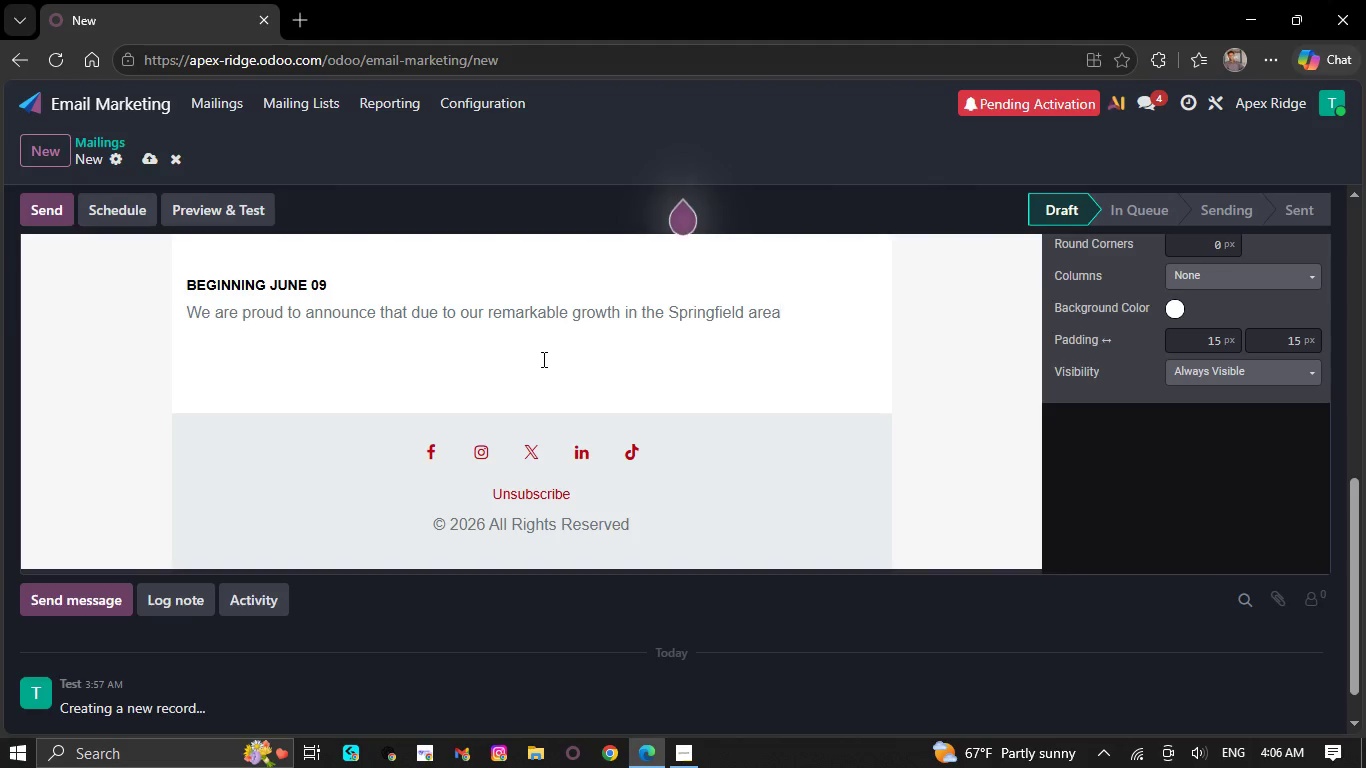 
key(Backspace)
 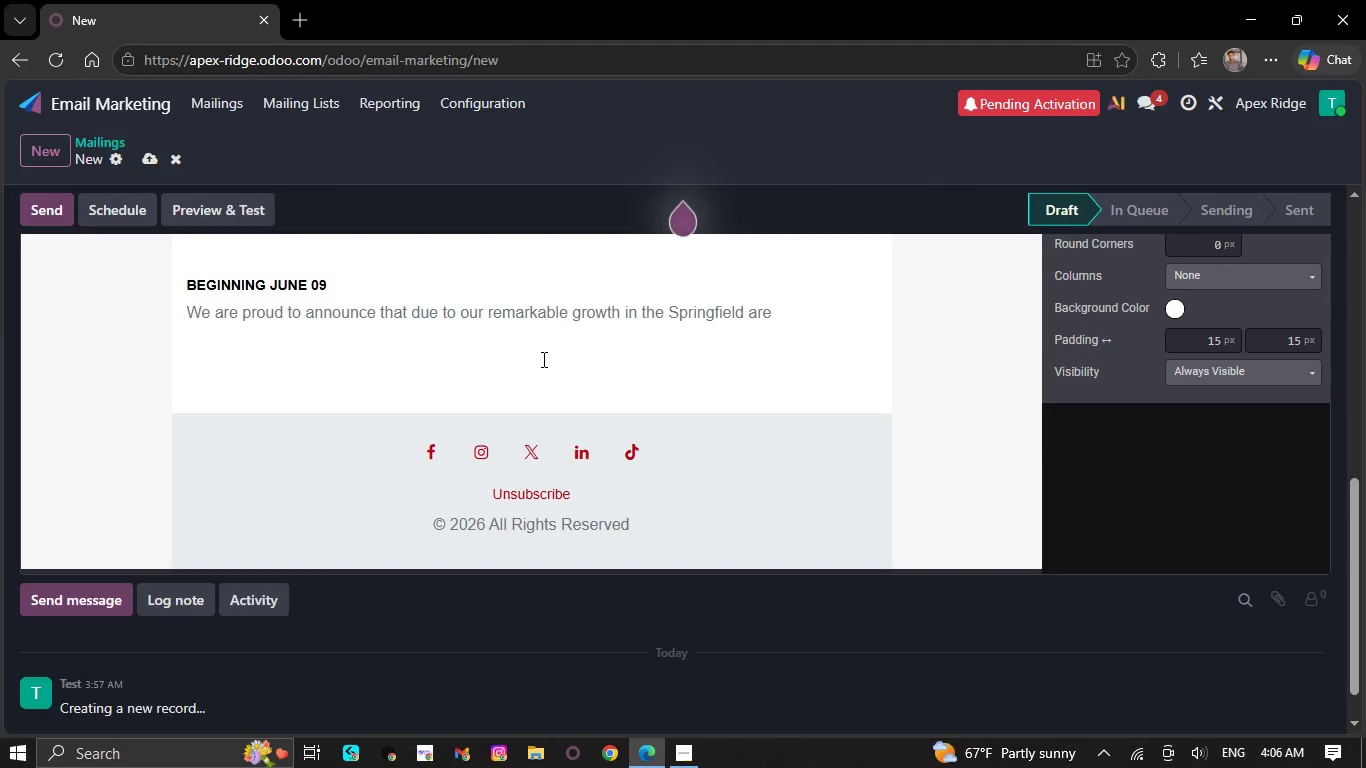 
key(Backspace)
 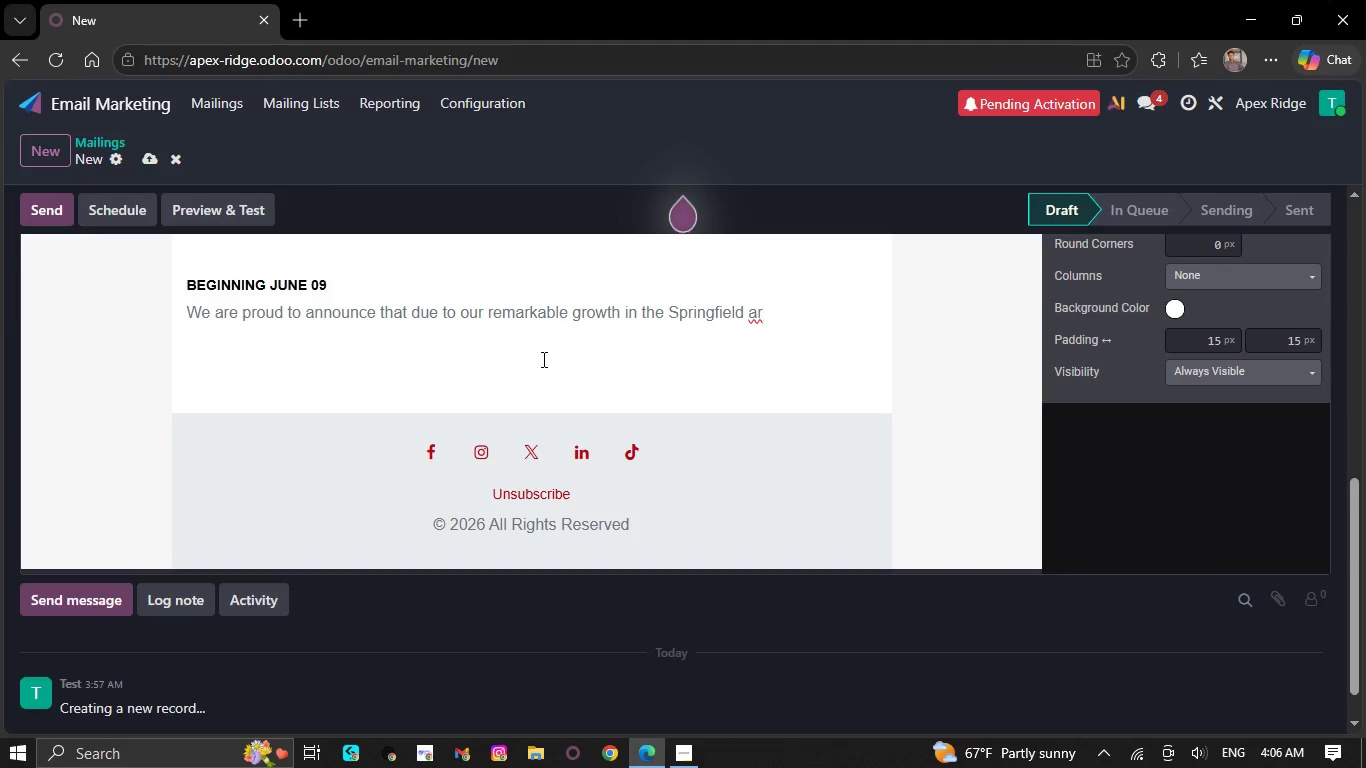 
key(Backspace)
 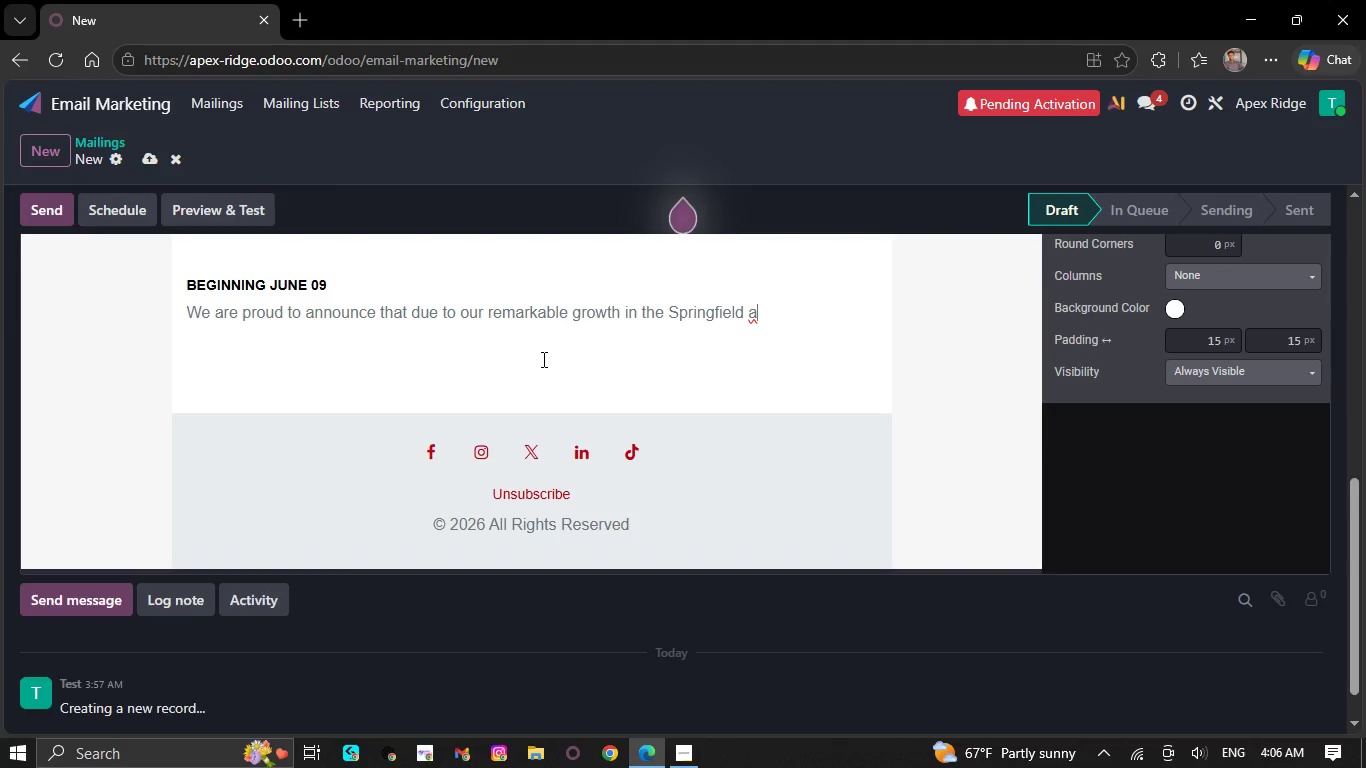 
key(Backspace)
 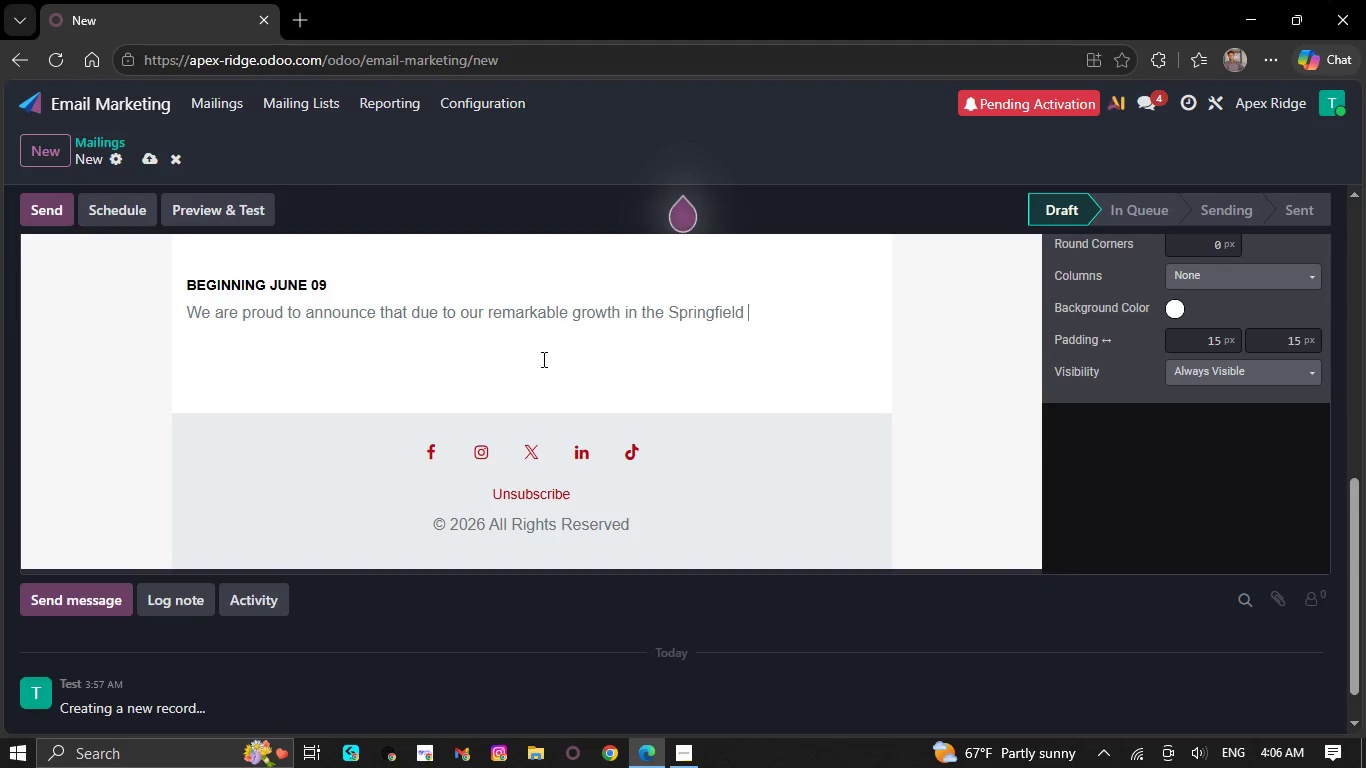 
key(Backspace)
 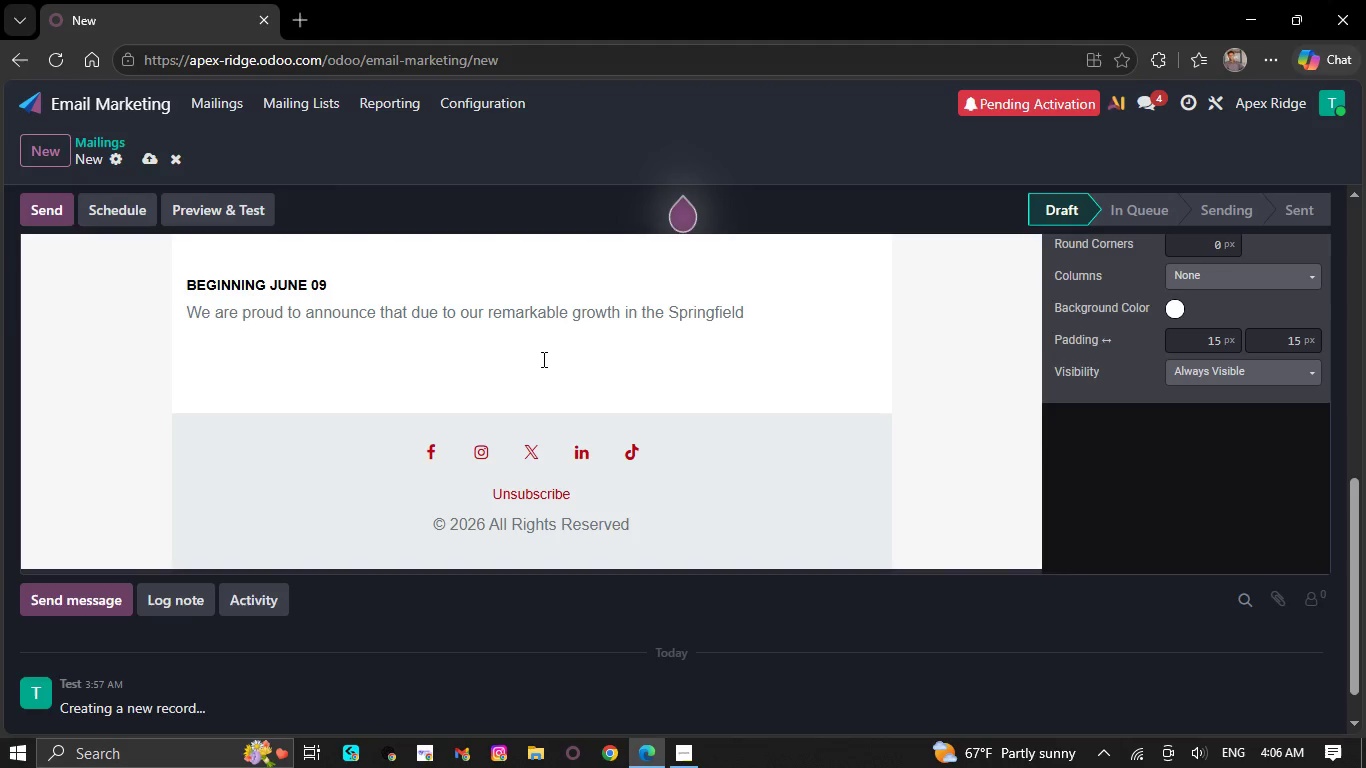 
key(Backspace)
 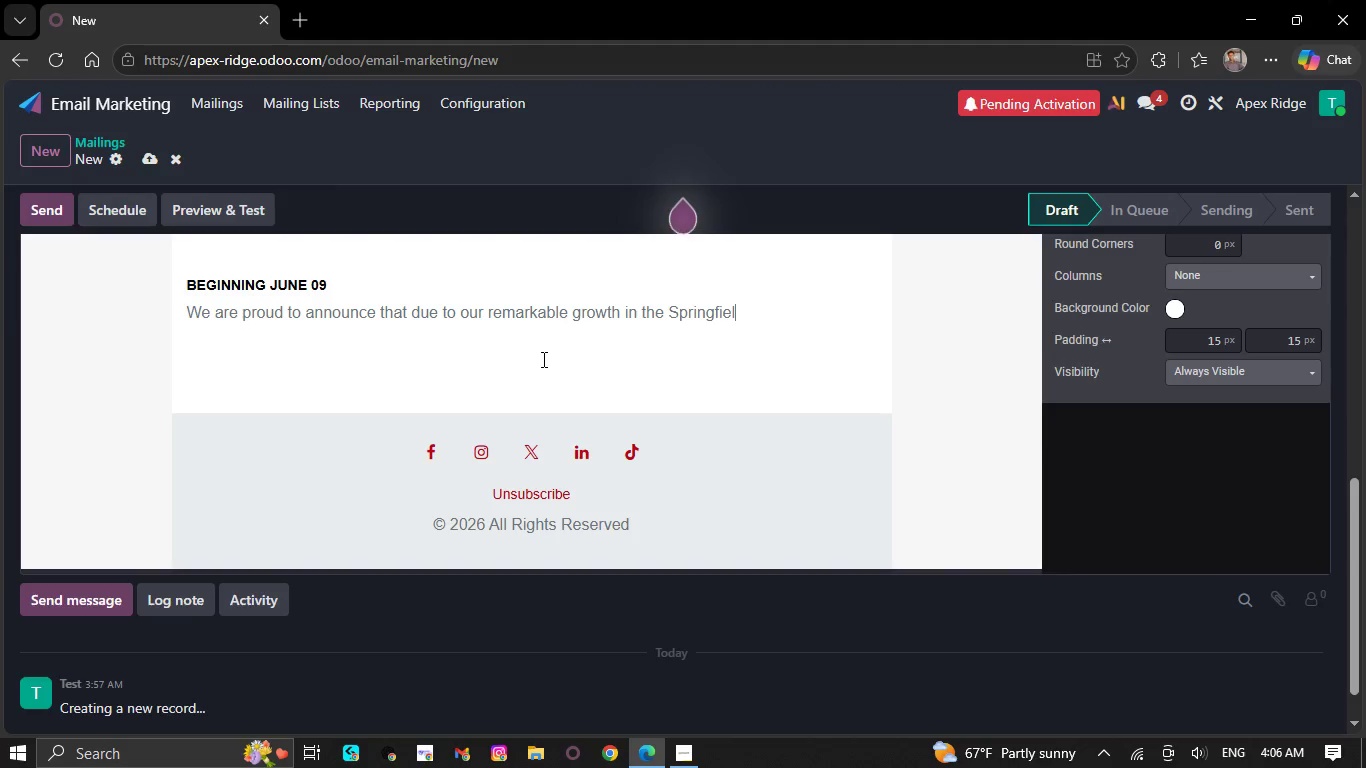 
key(Backspace)
 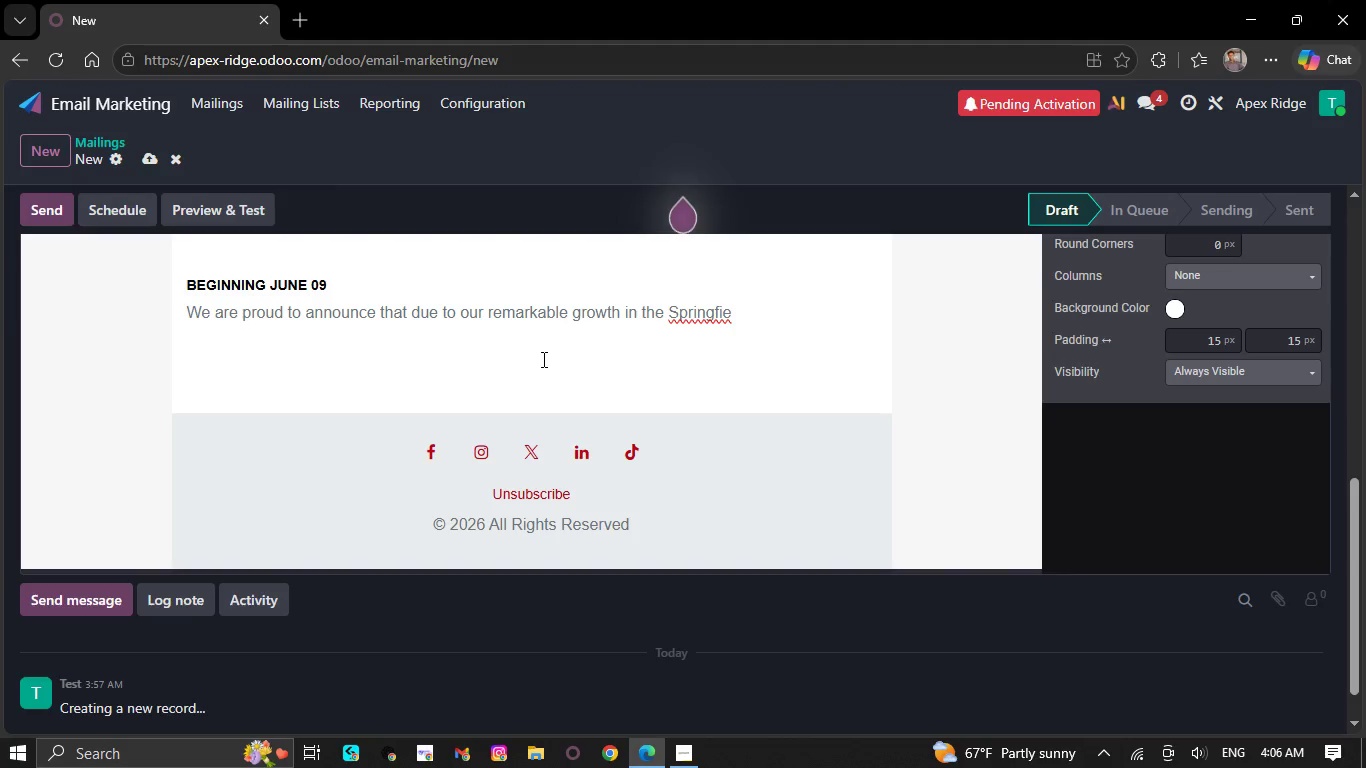 
key(Backspace)
 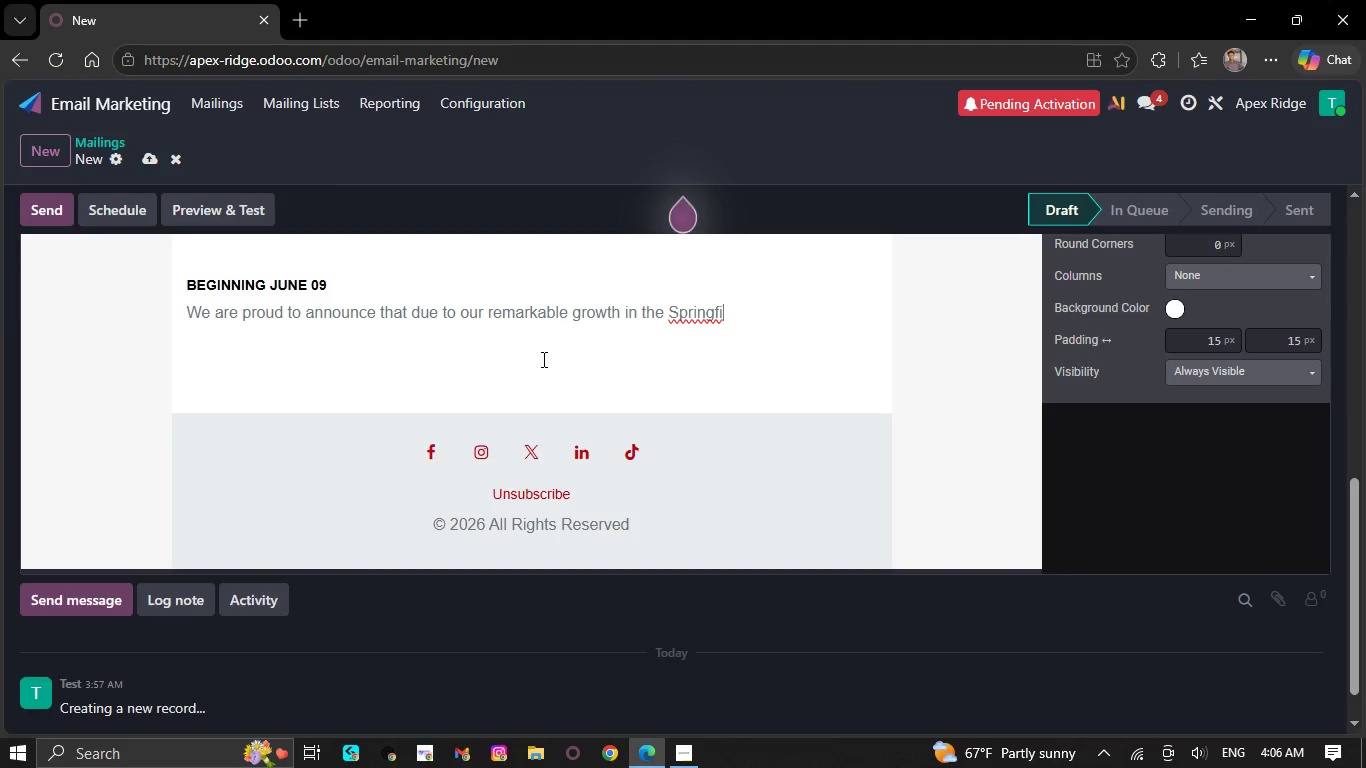 
key(Backspace)
 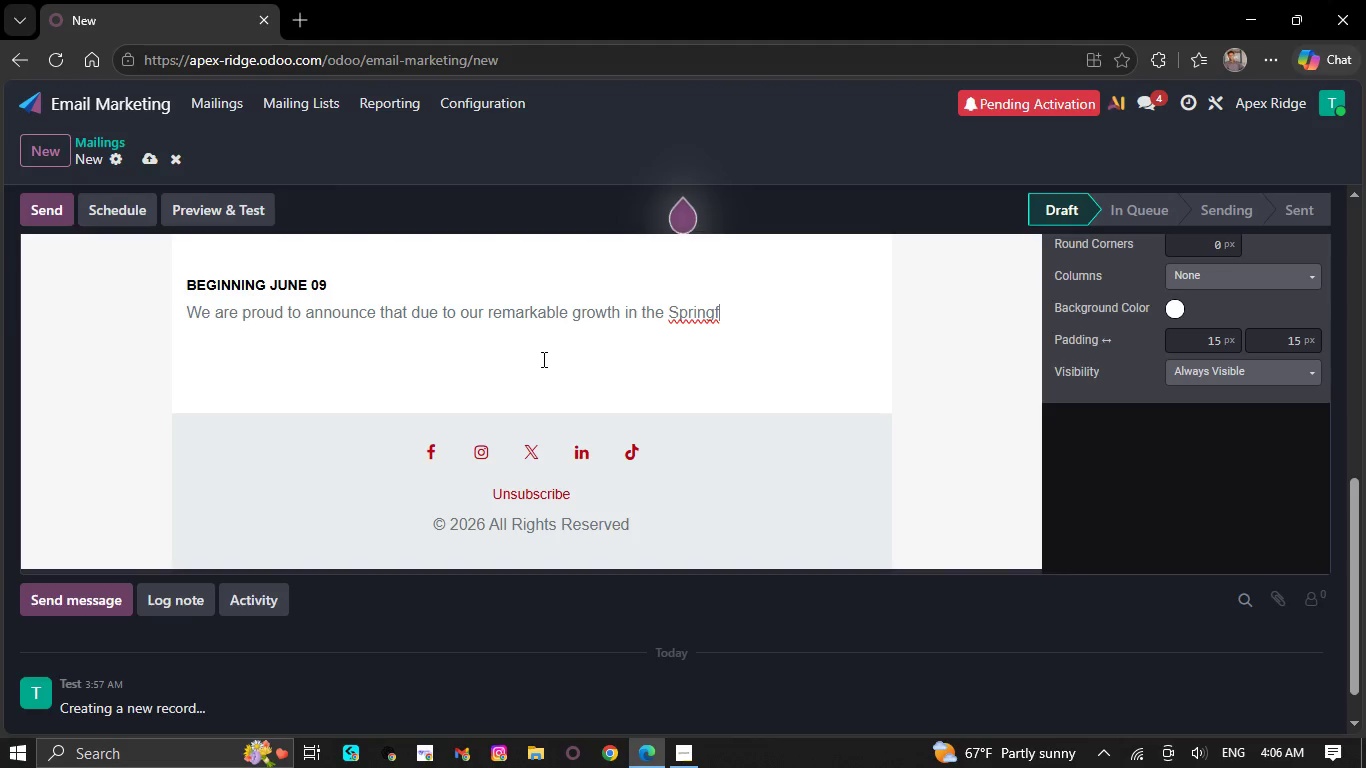 
key(Backspace)
 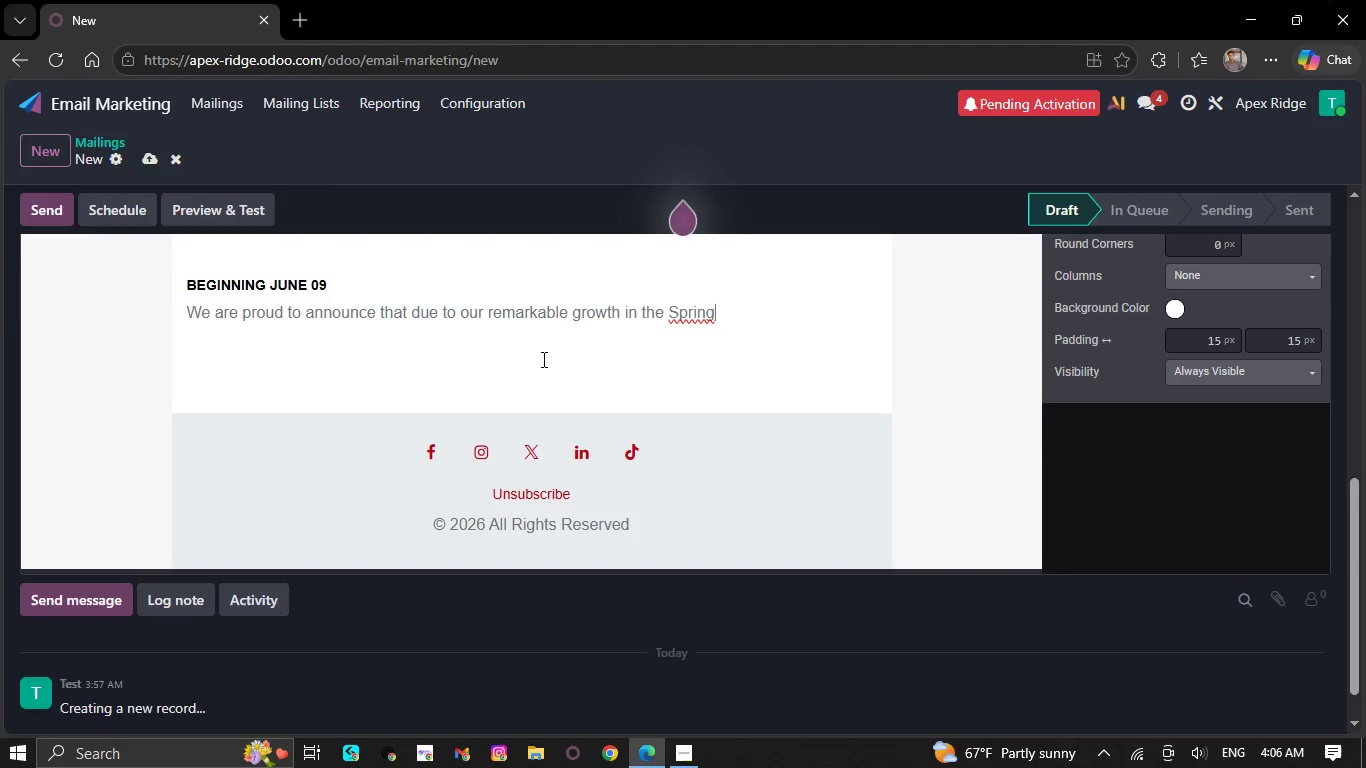 
key(Backspace)
 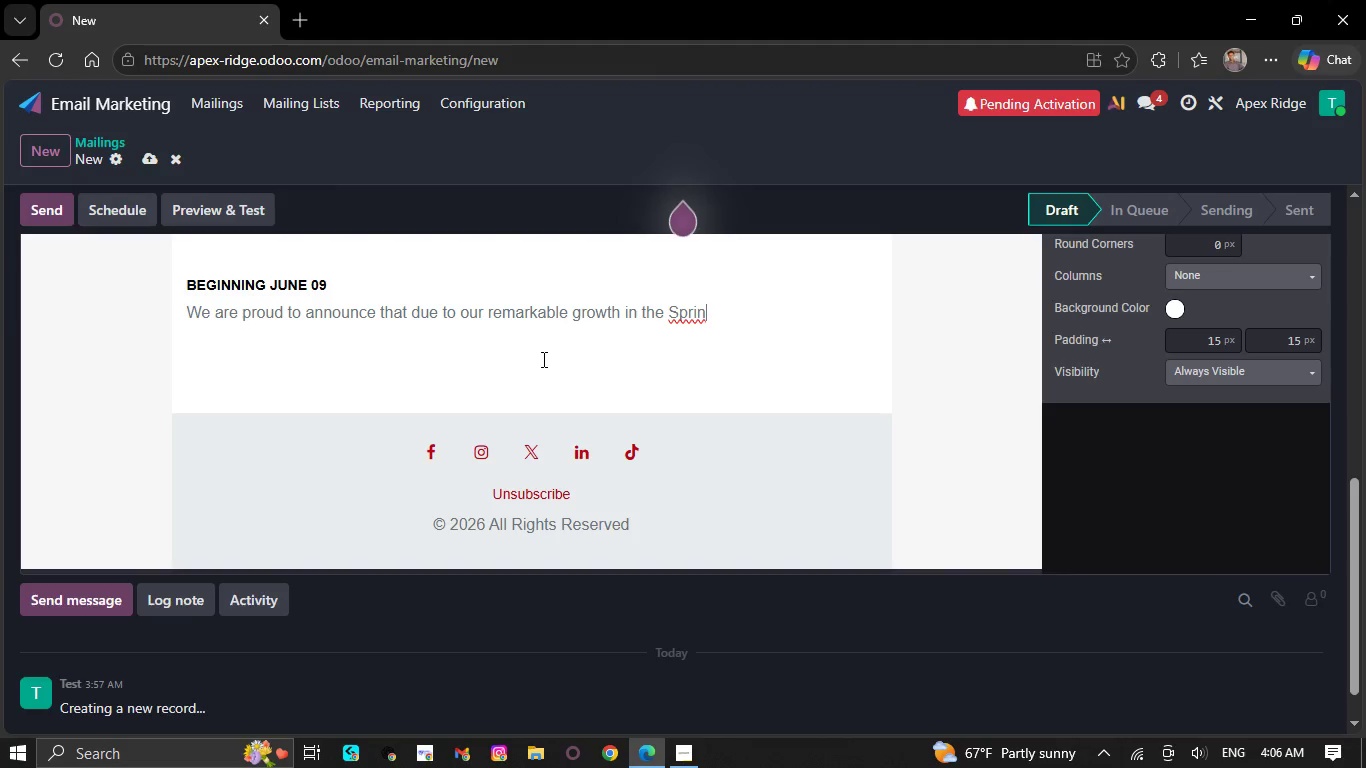 
key(Backspace)
 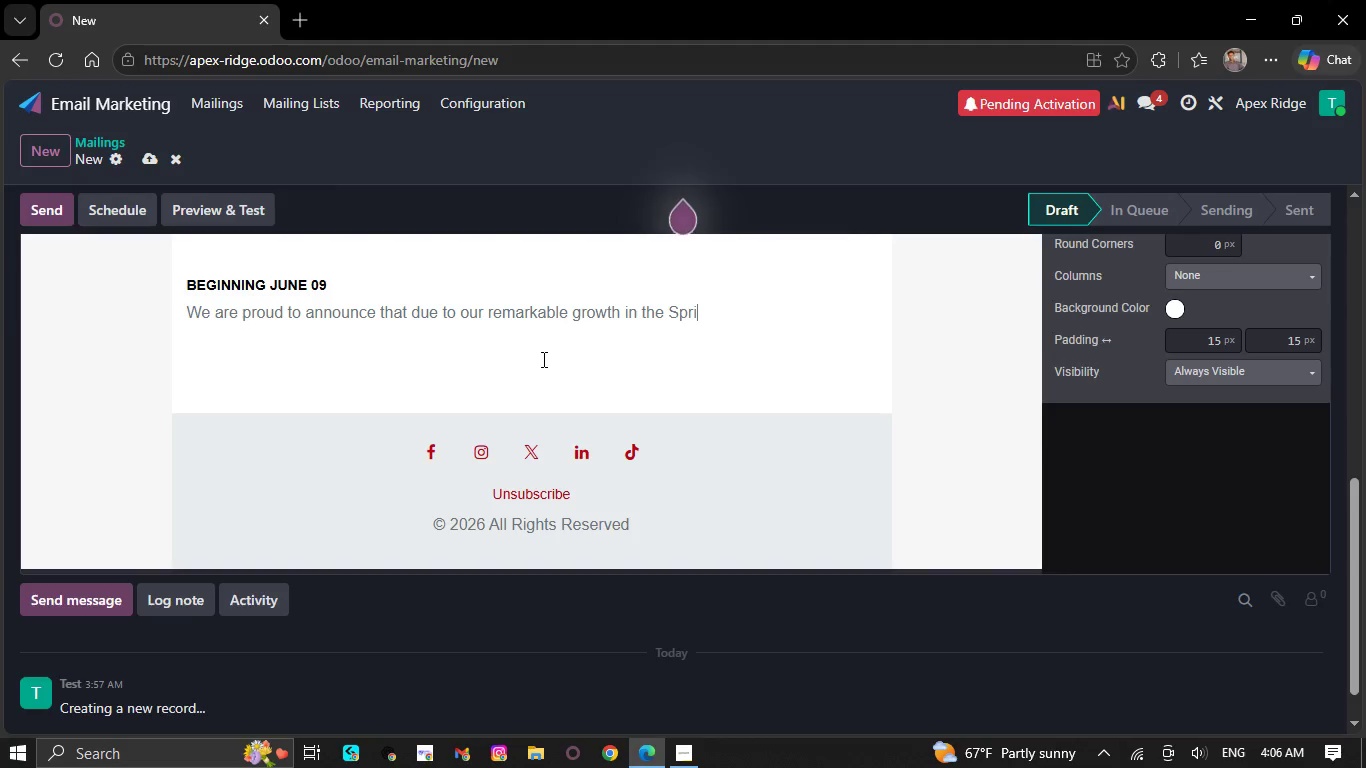 
key(Backspace)
 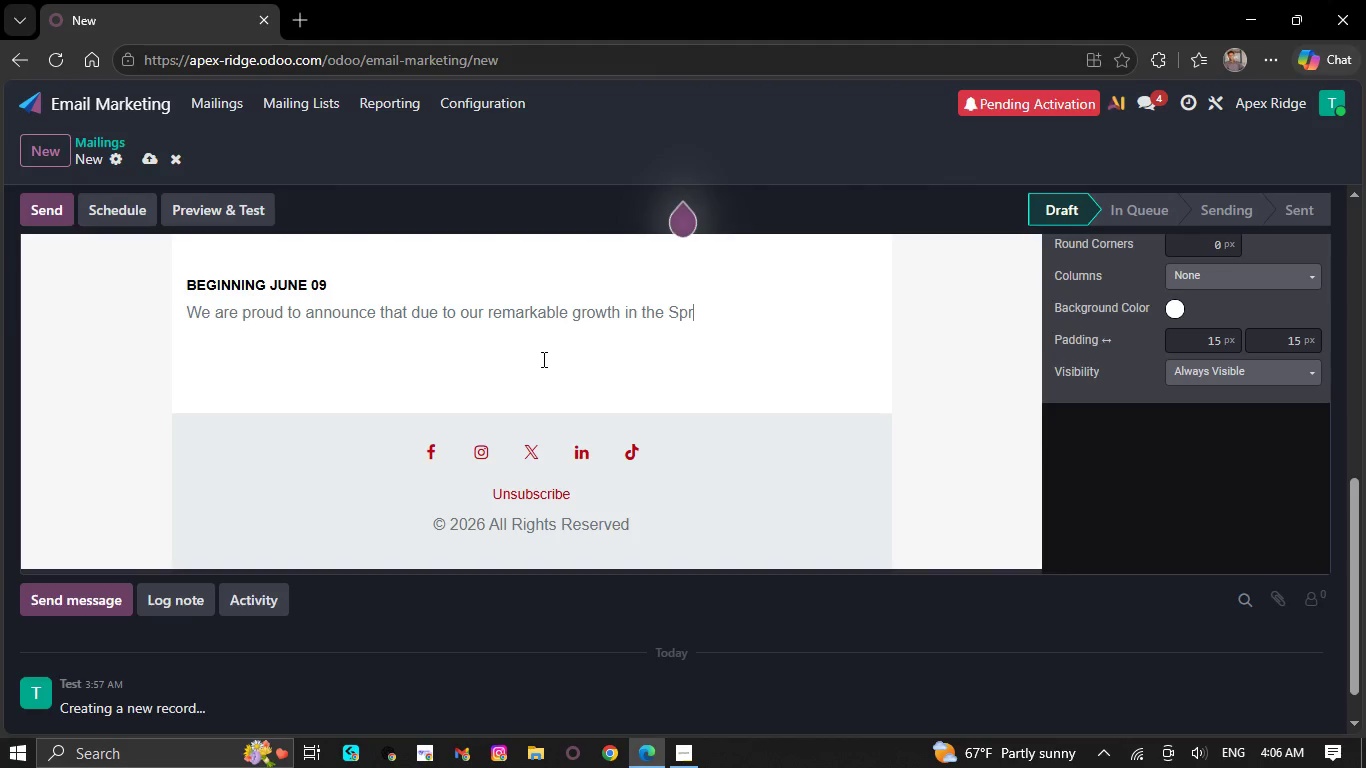 
key(Backspace)
 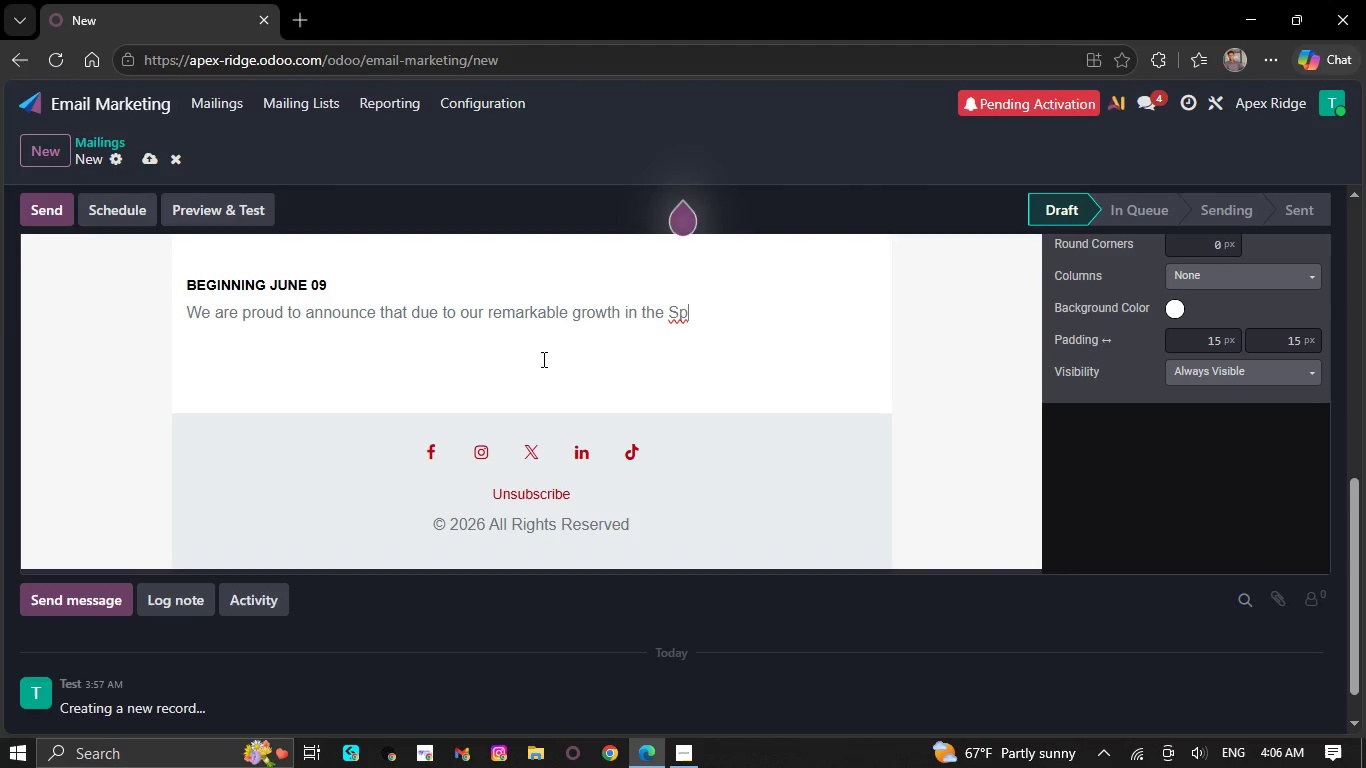 
key(Backspace)
 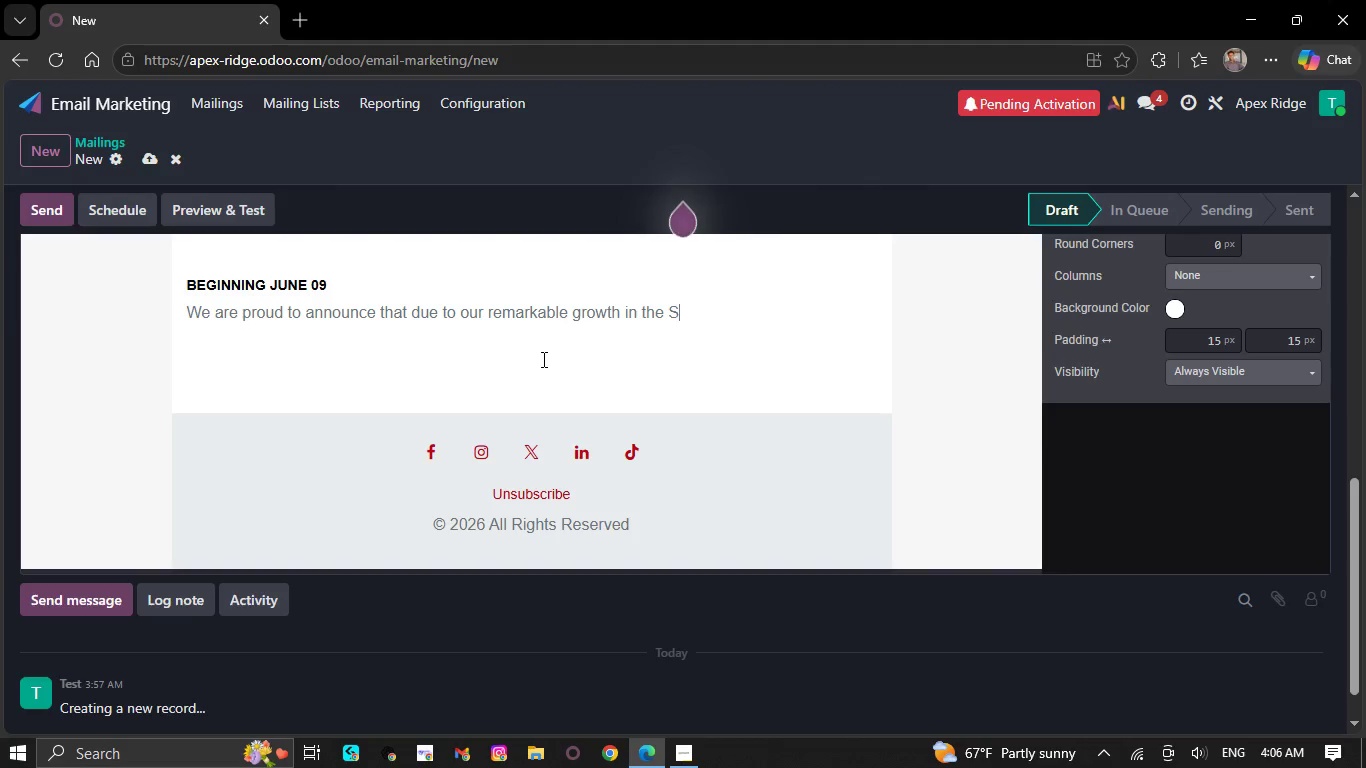 
key(Backspace)
 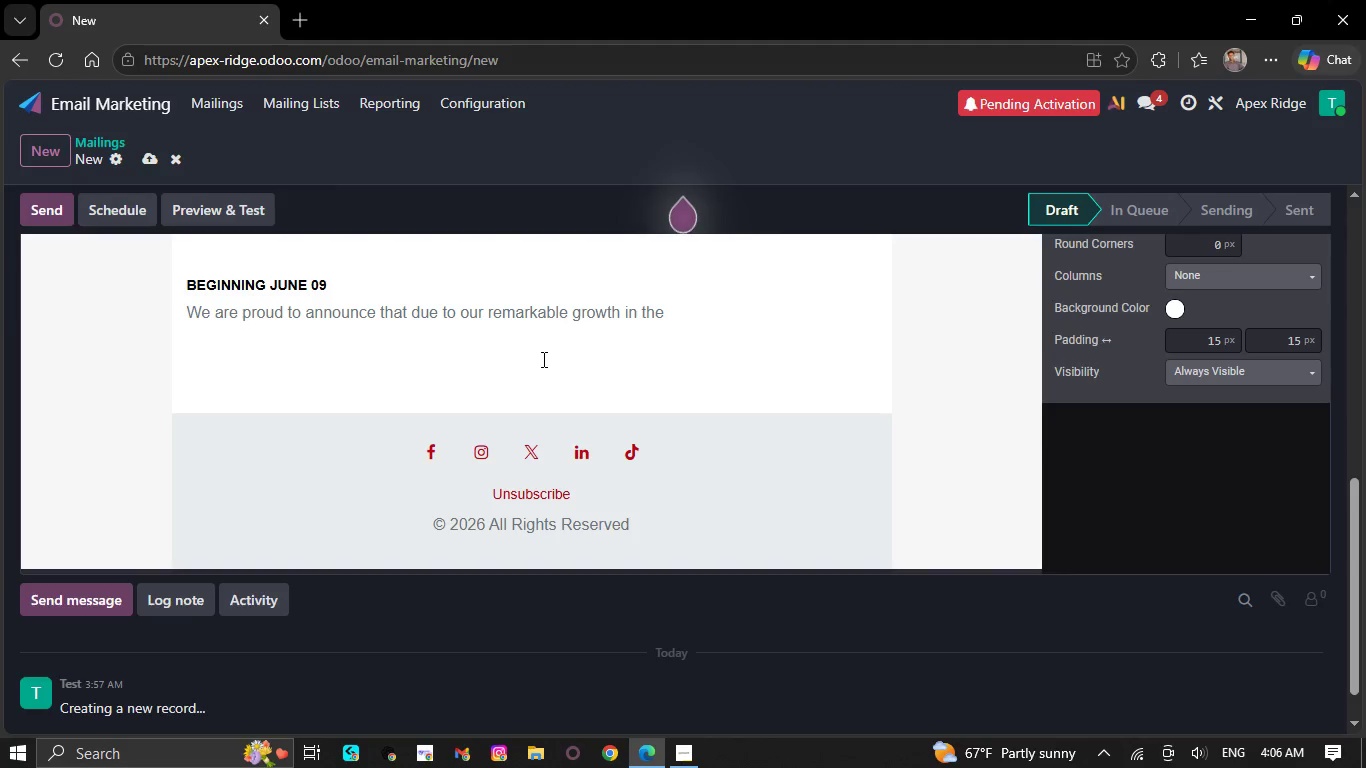 
key(Backspace)
 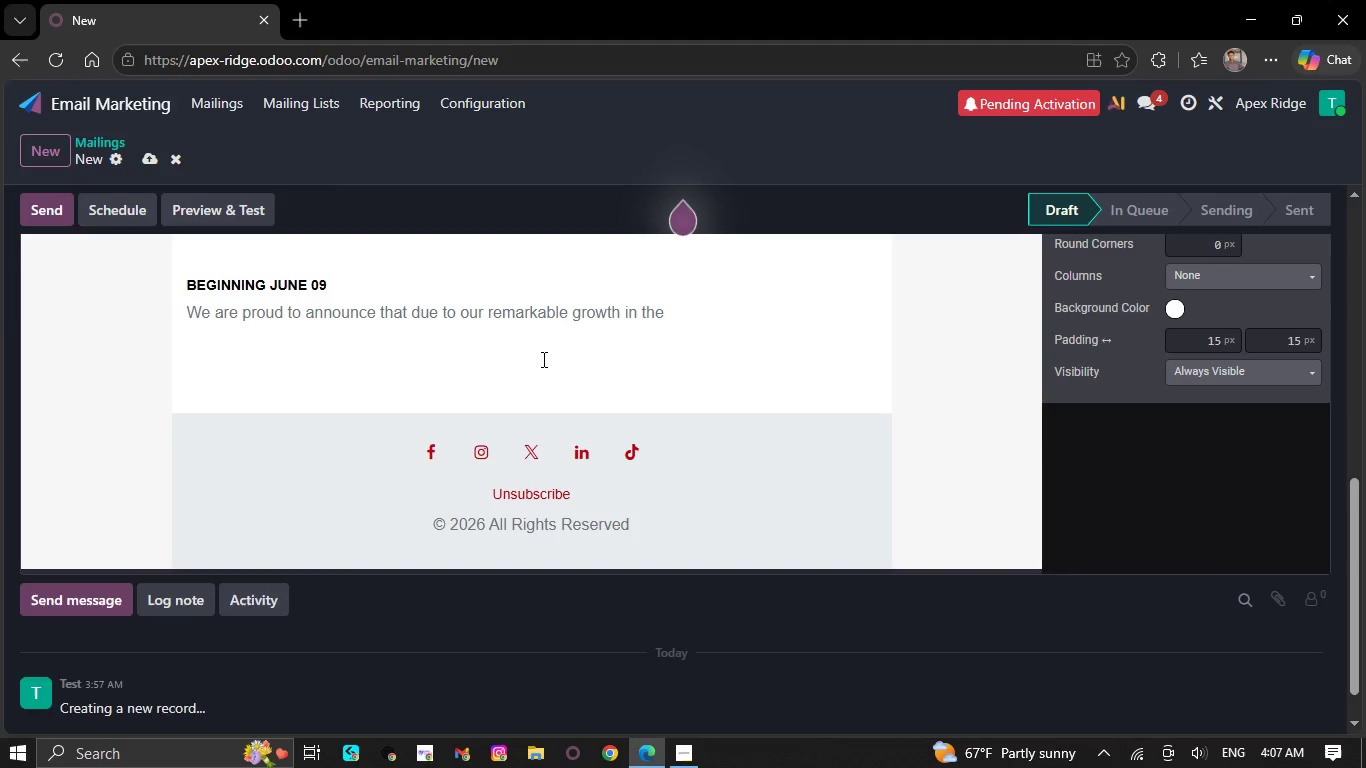 
key(Backspace)
 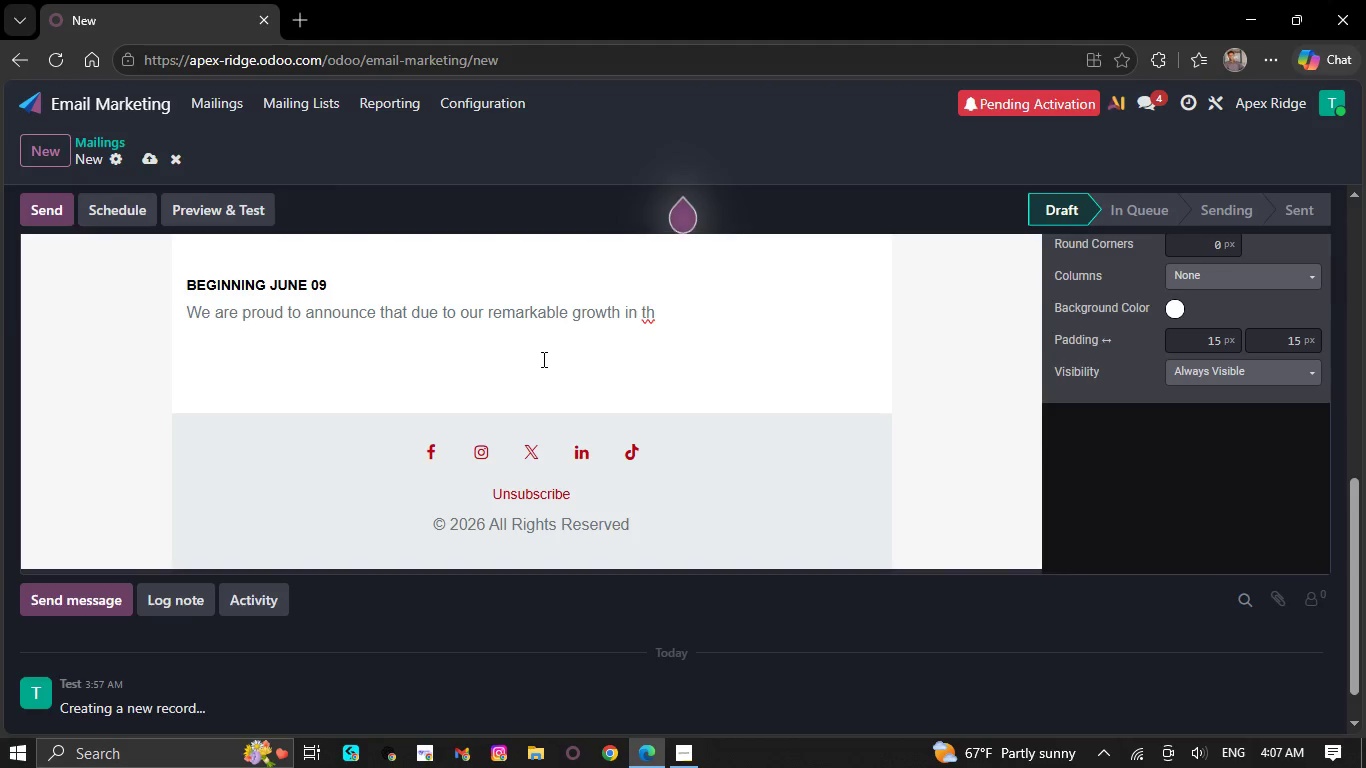 
key(Backspace)
 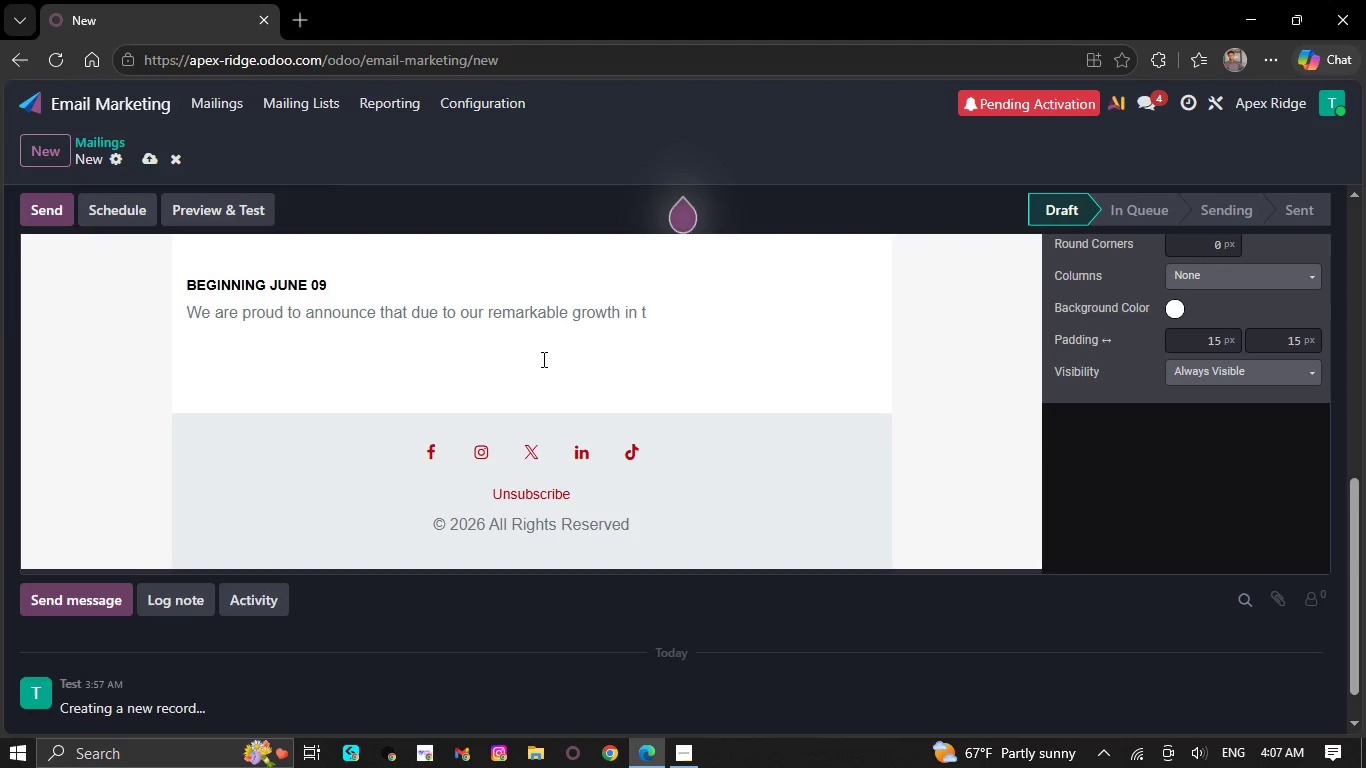 
key(Backspace)
 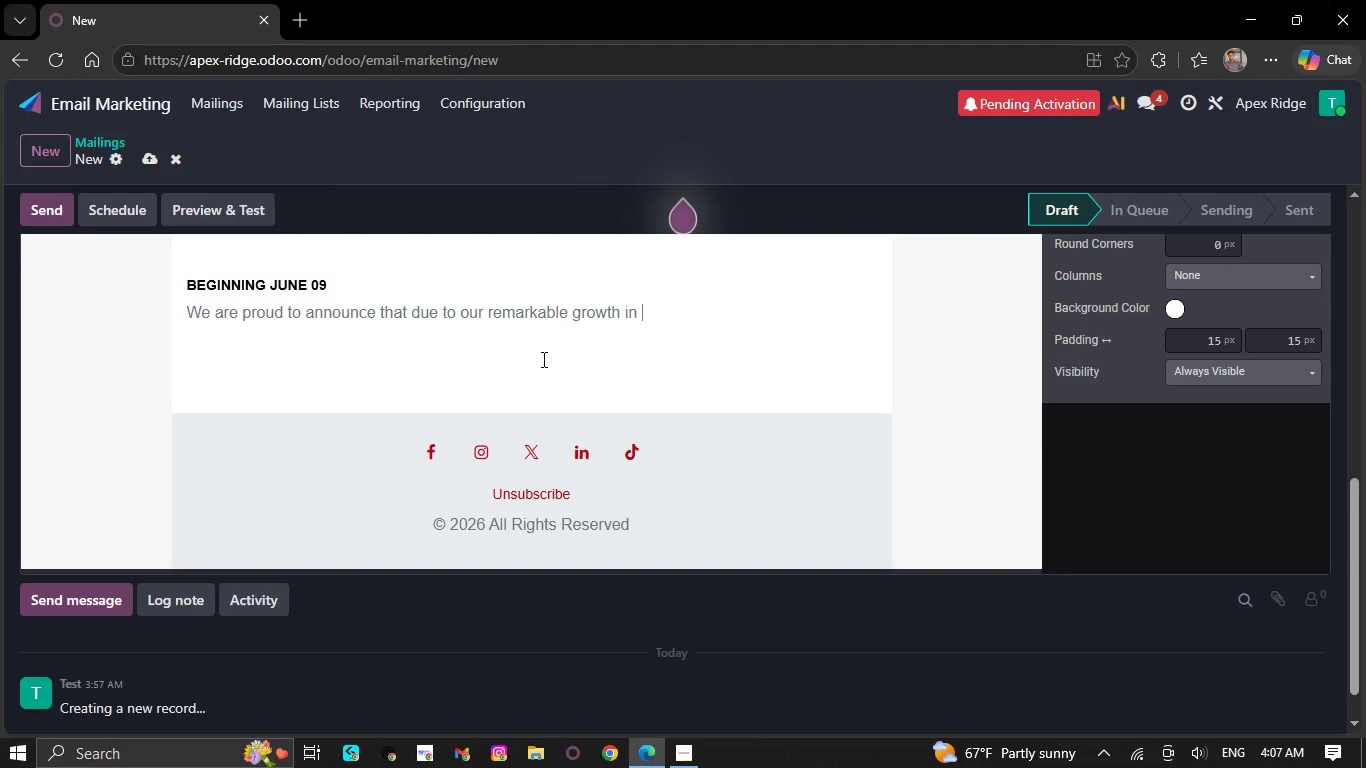 
key(Backspace)
 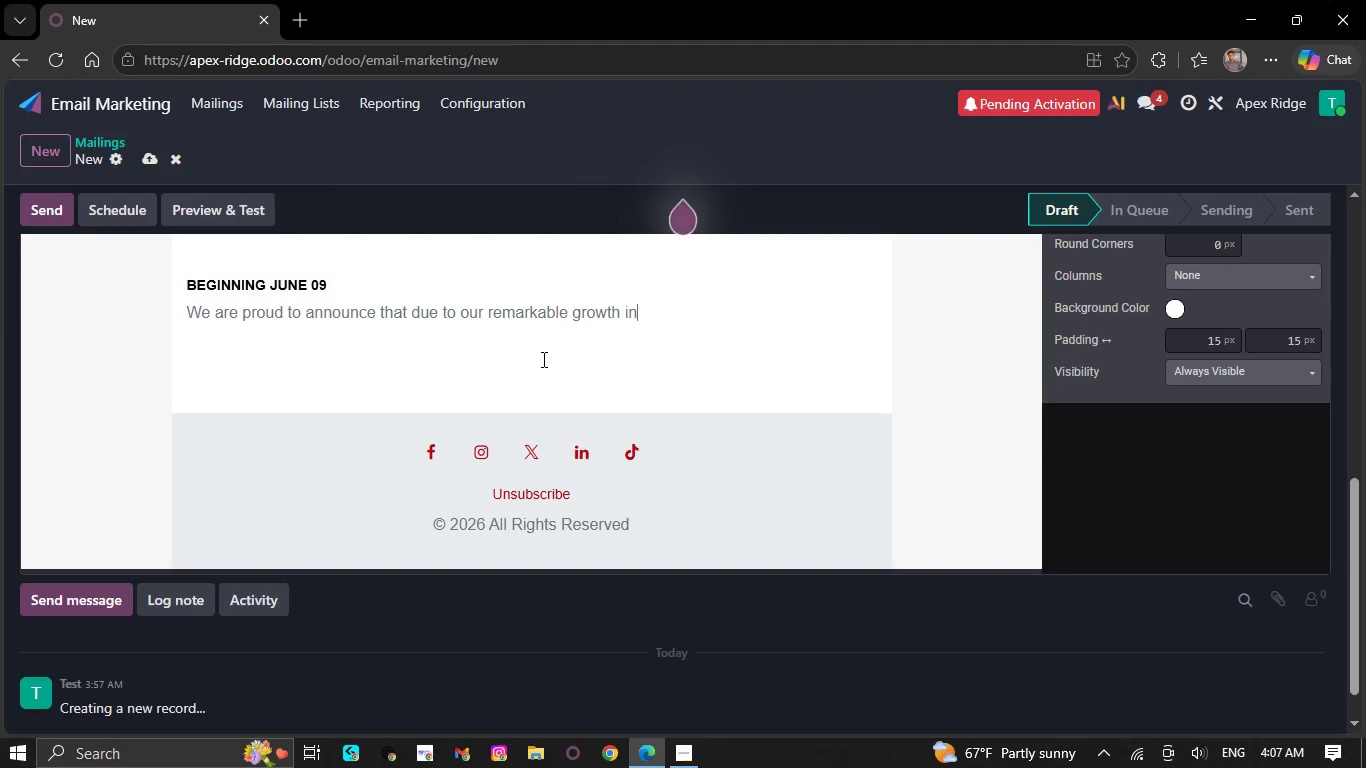 
key(Backspace)
 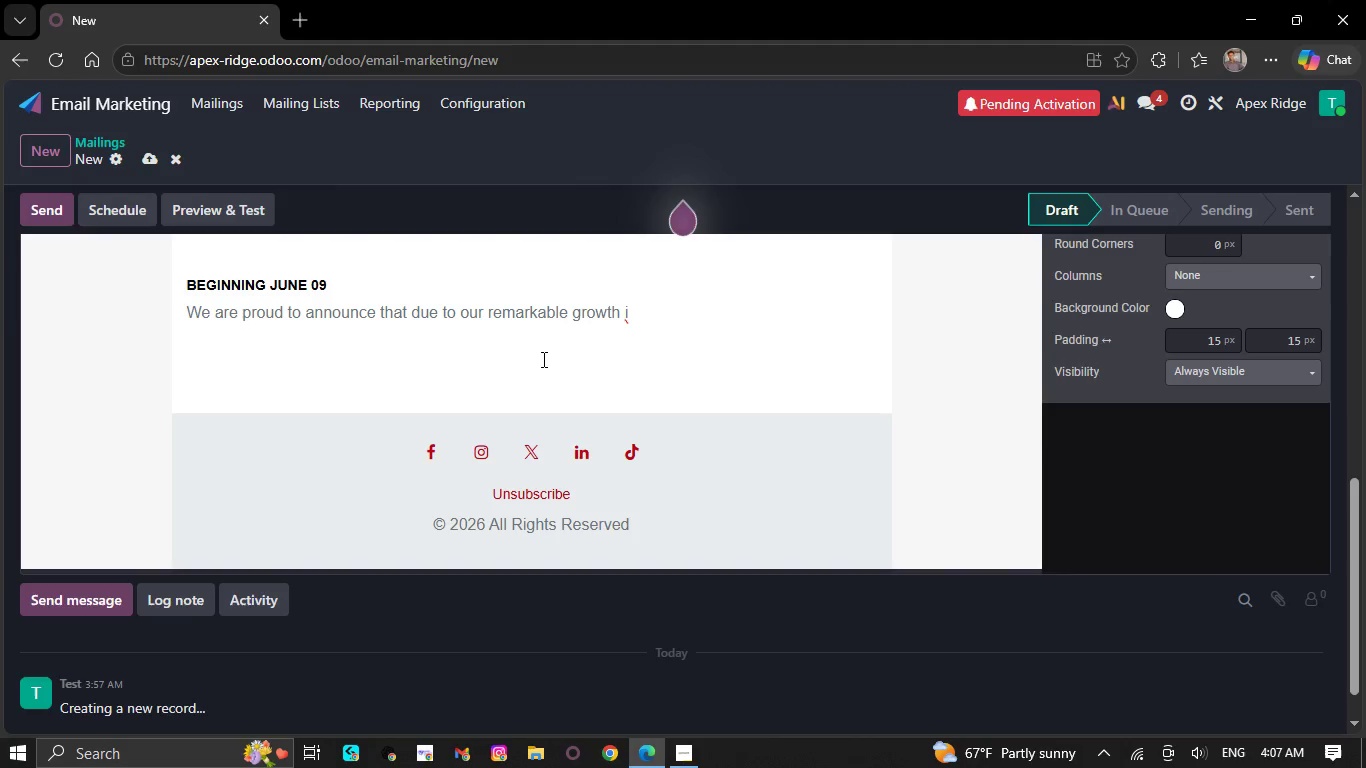 
key(Backspace)
 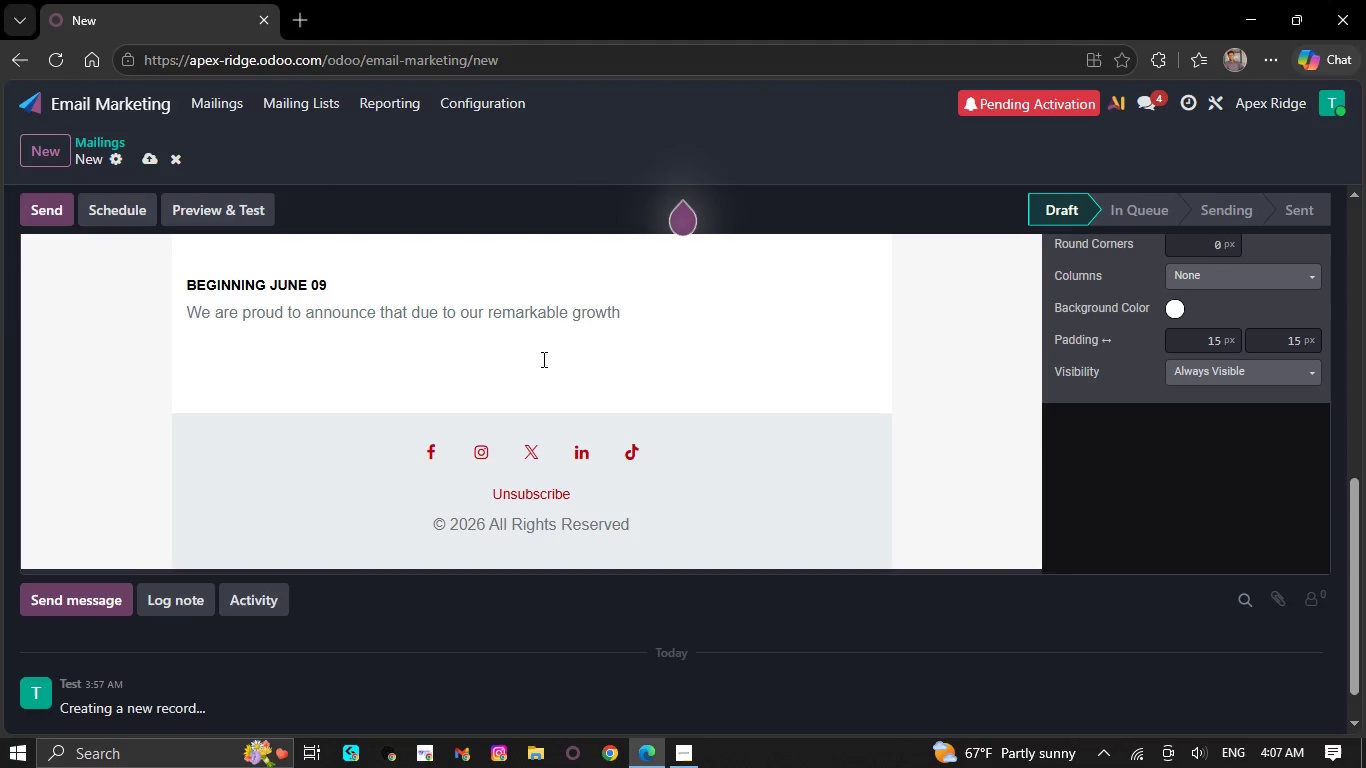 
key(Backspace)
 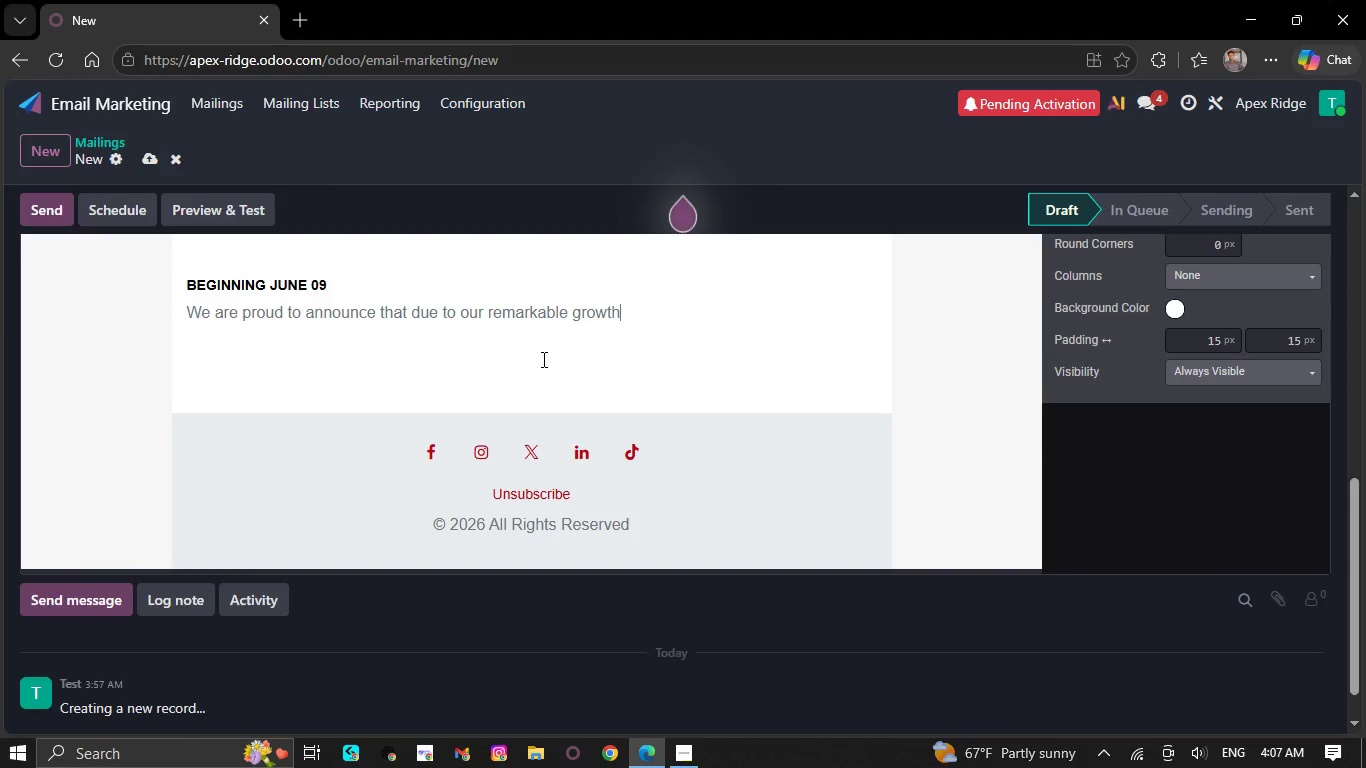 
key(Backspace)
 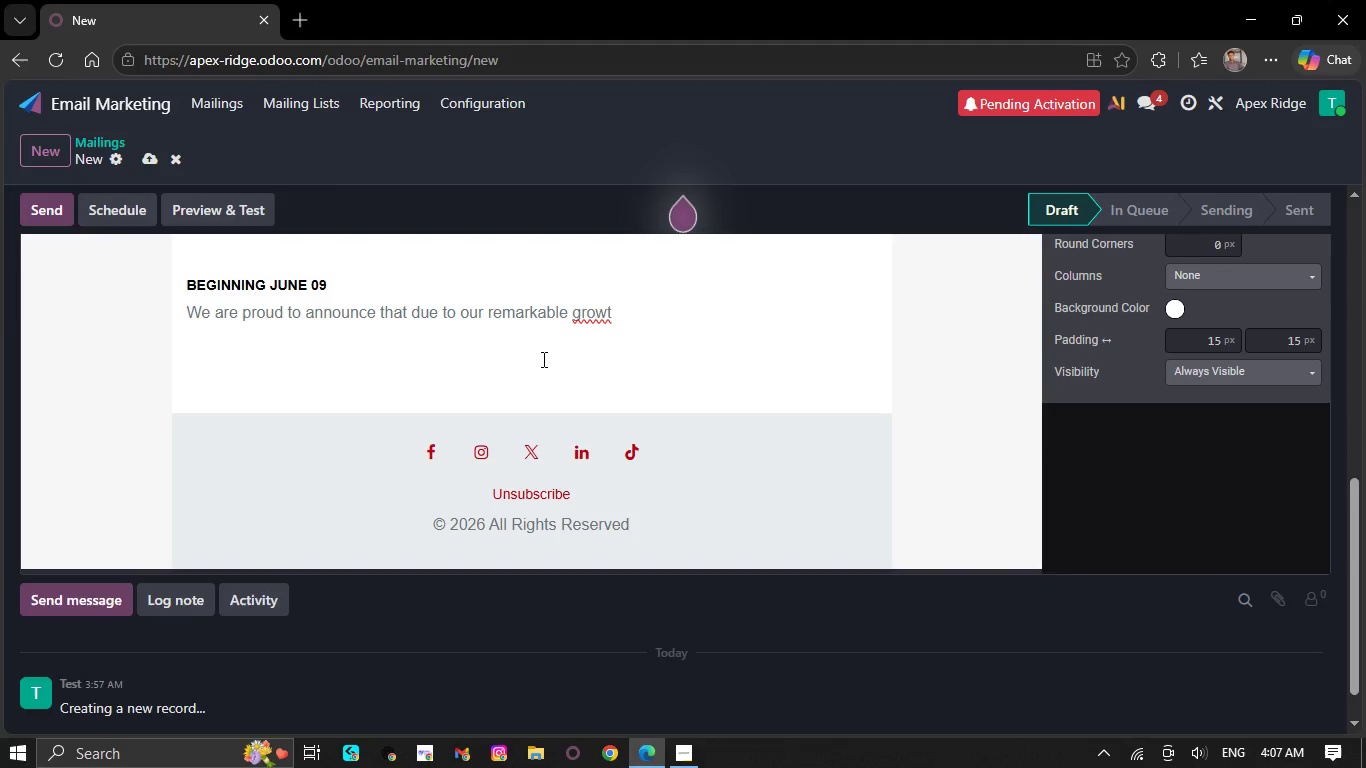 
key(Backspace)
 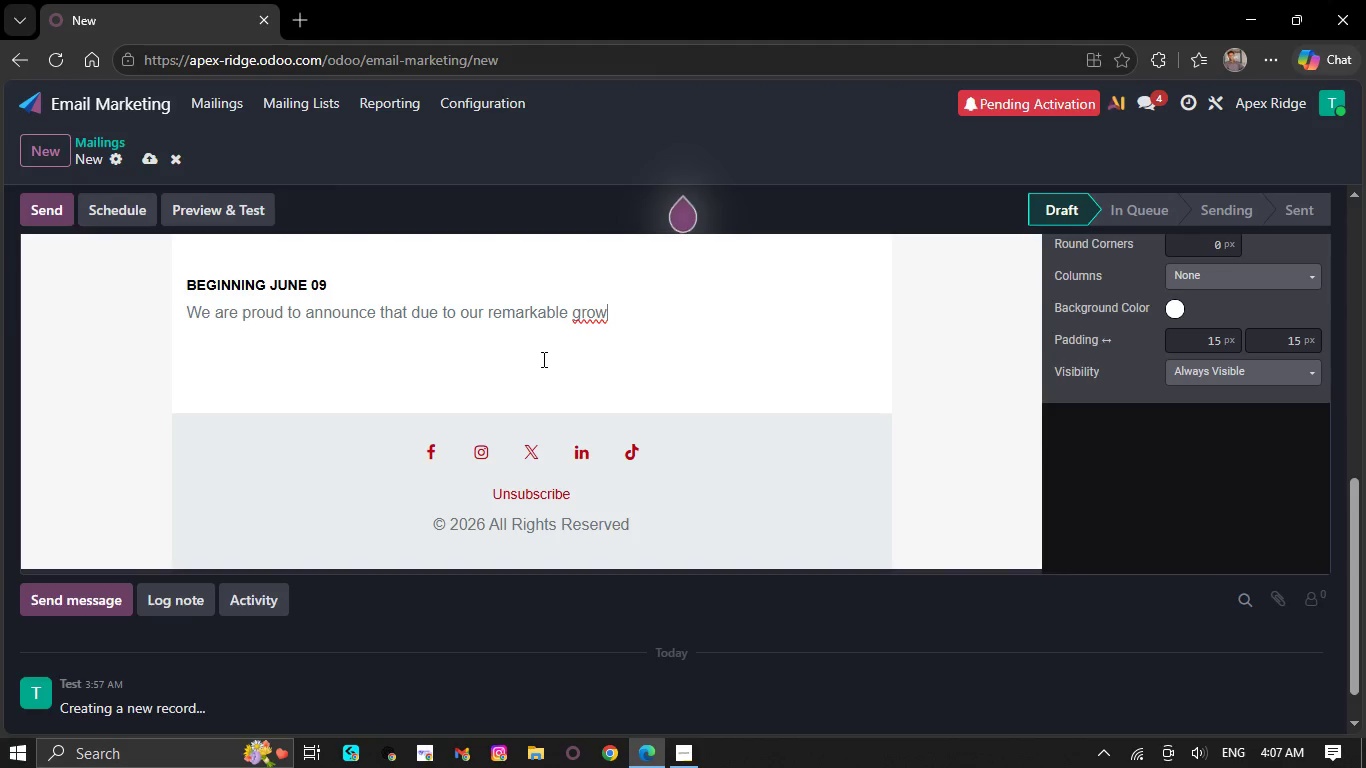 
key(Backspace)
 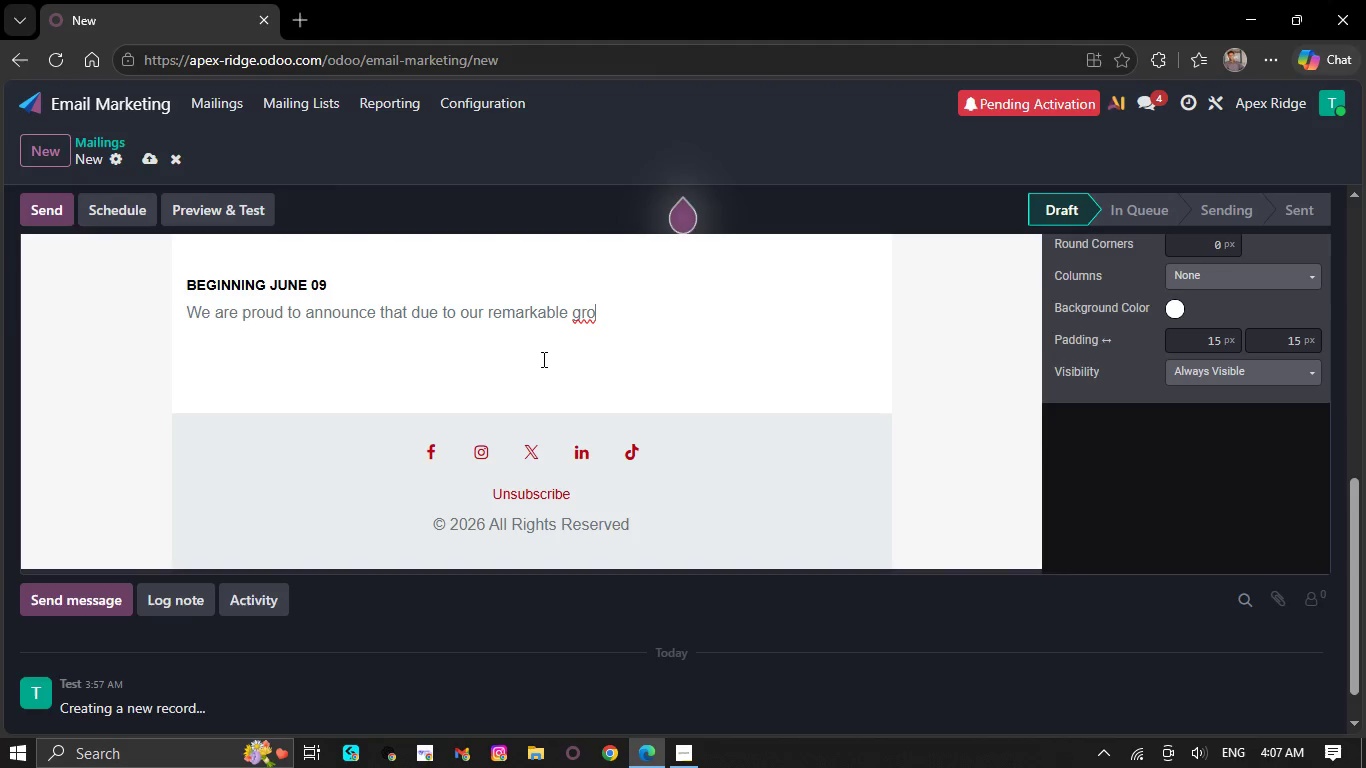 
key(Backspace)
 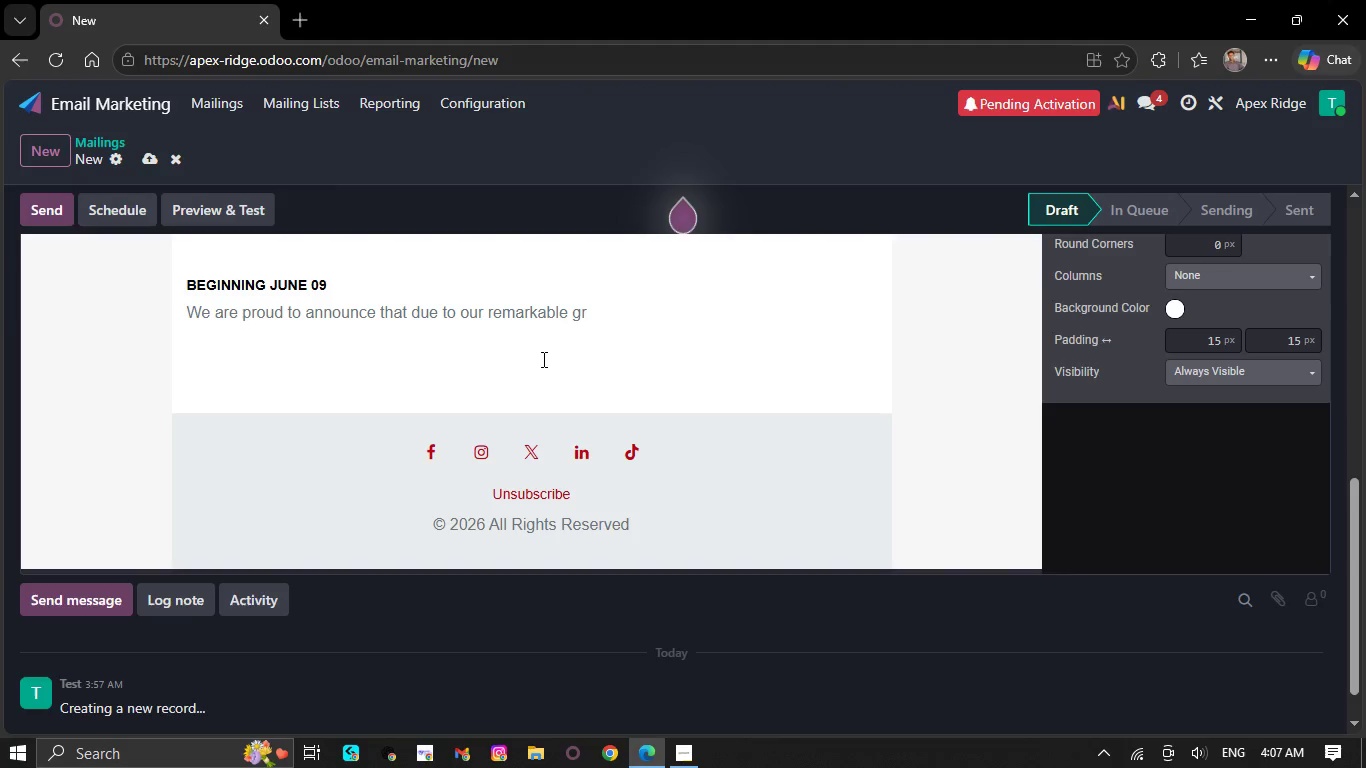 
key(Backspace)
 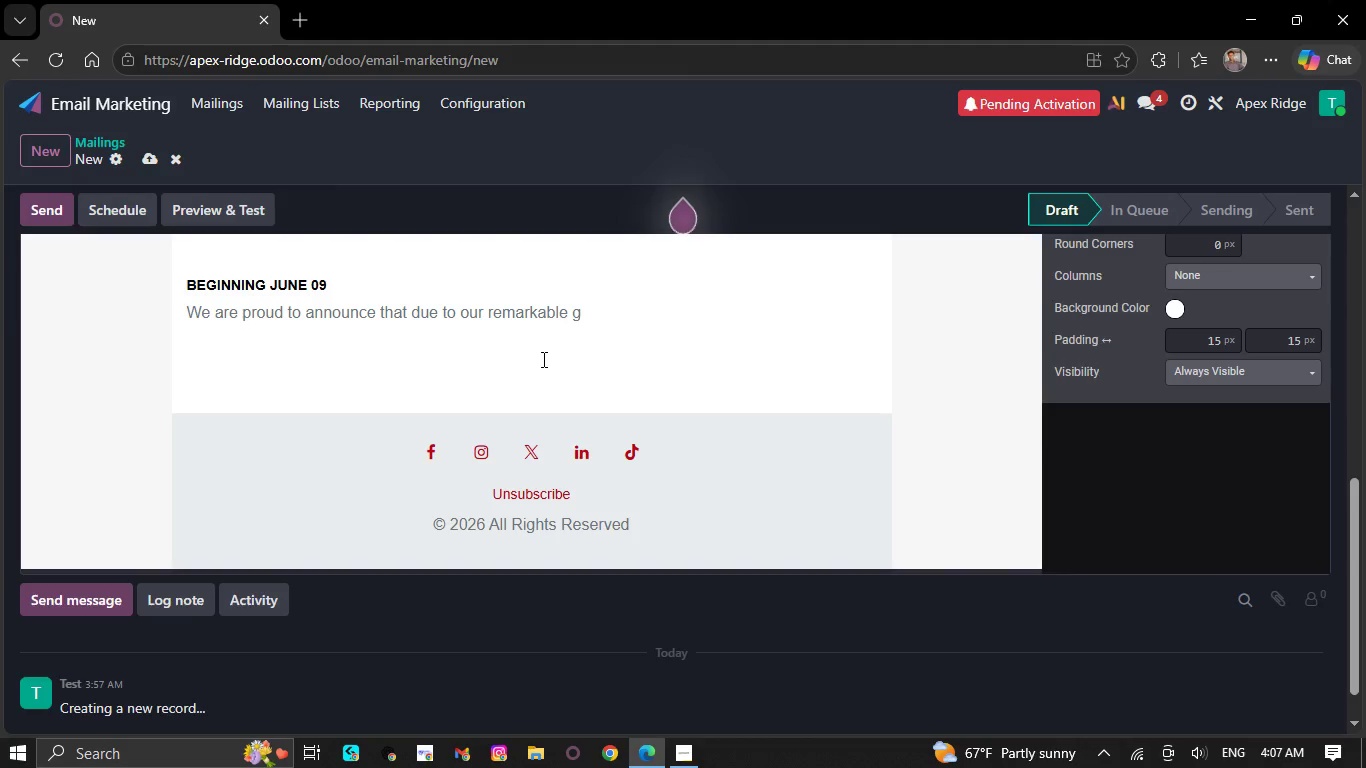 
wait(6.98)
 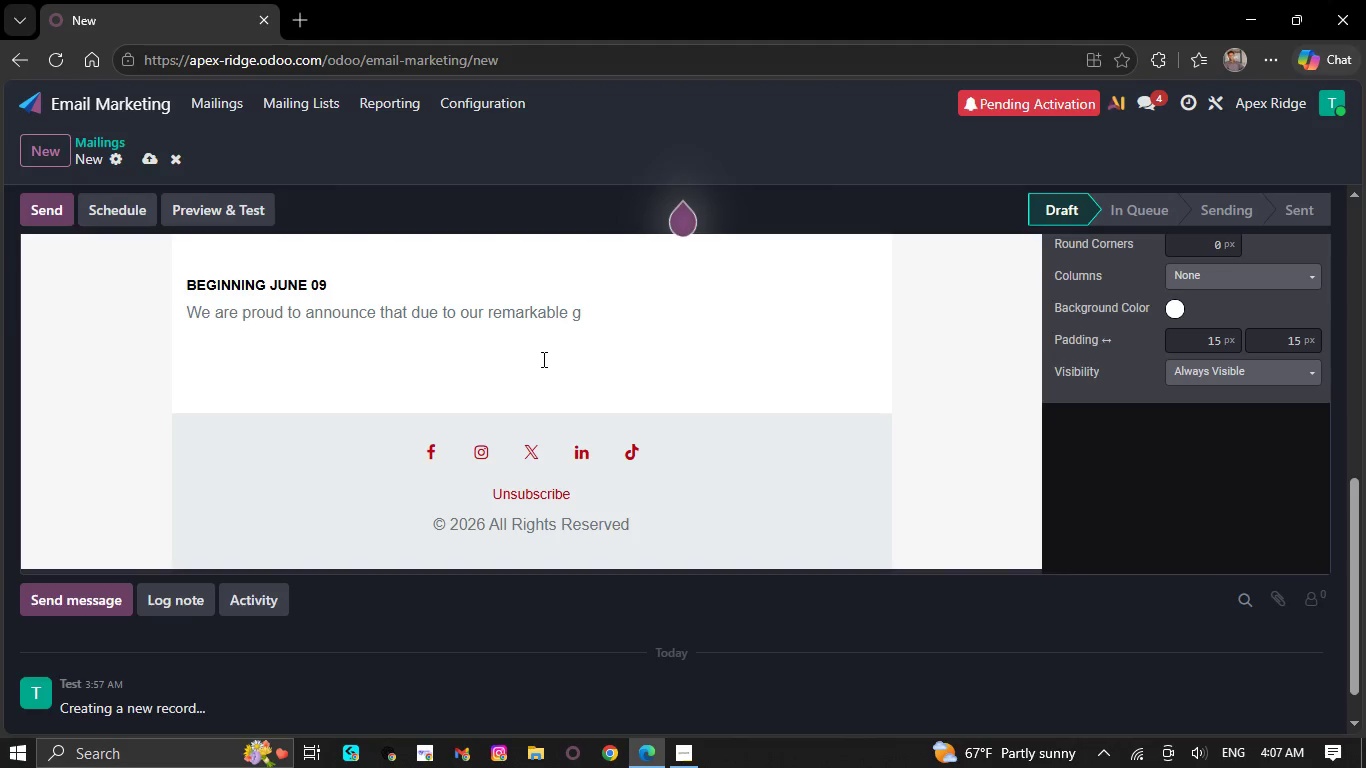 
key(Backspace)
 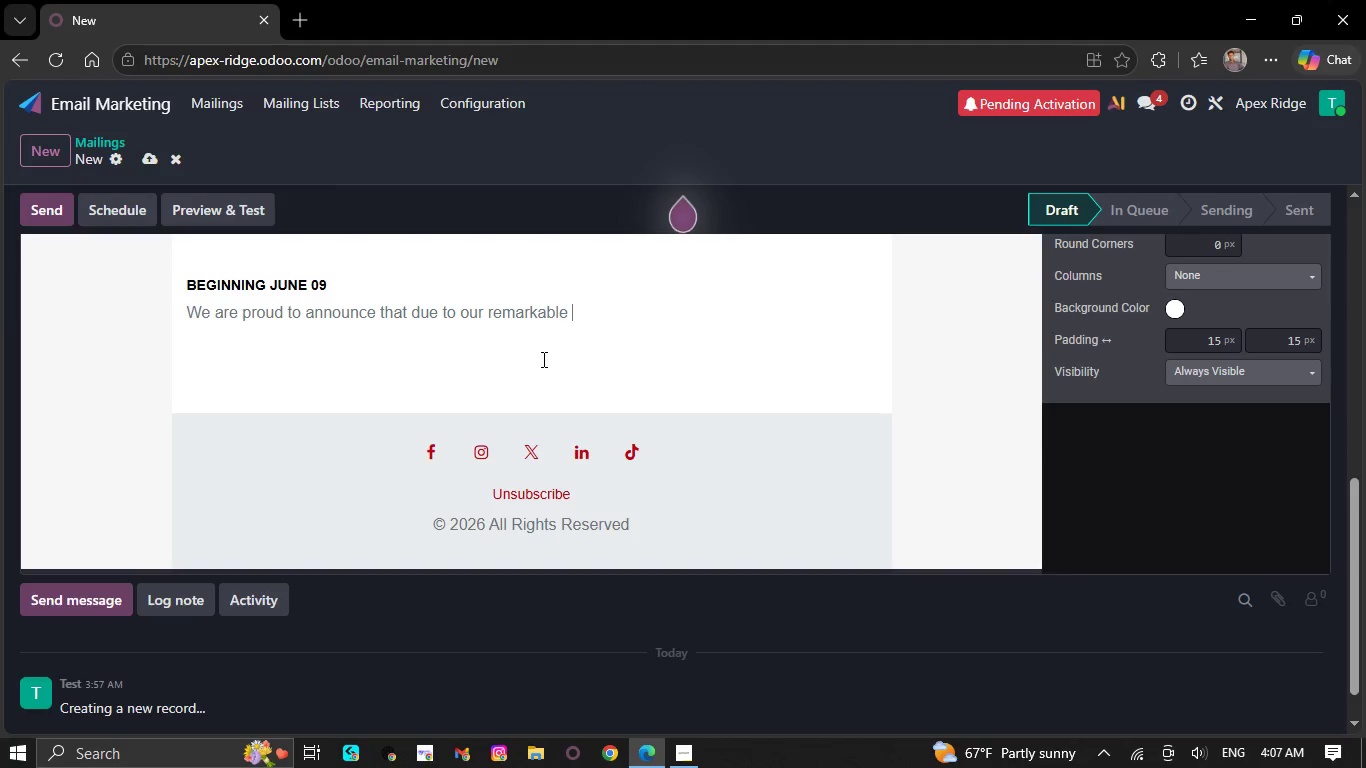 
key(Backspace)
 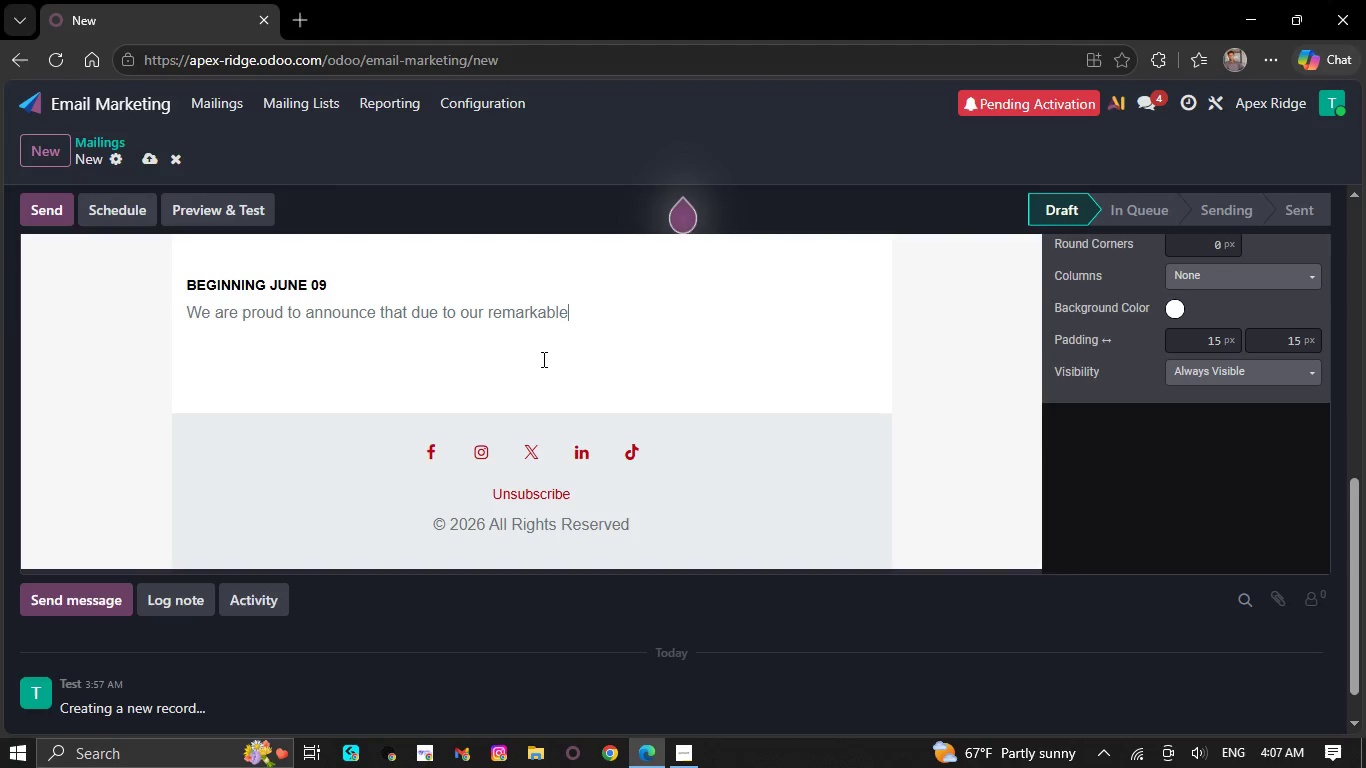 
key(Backspace)
 